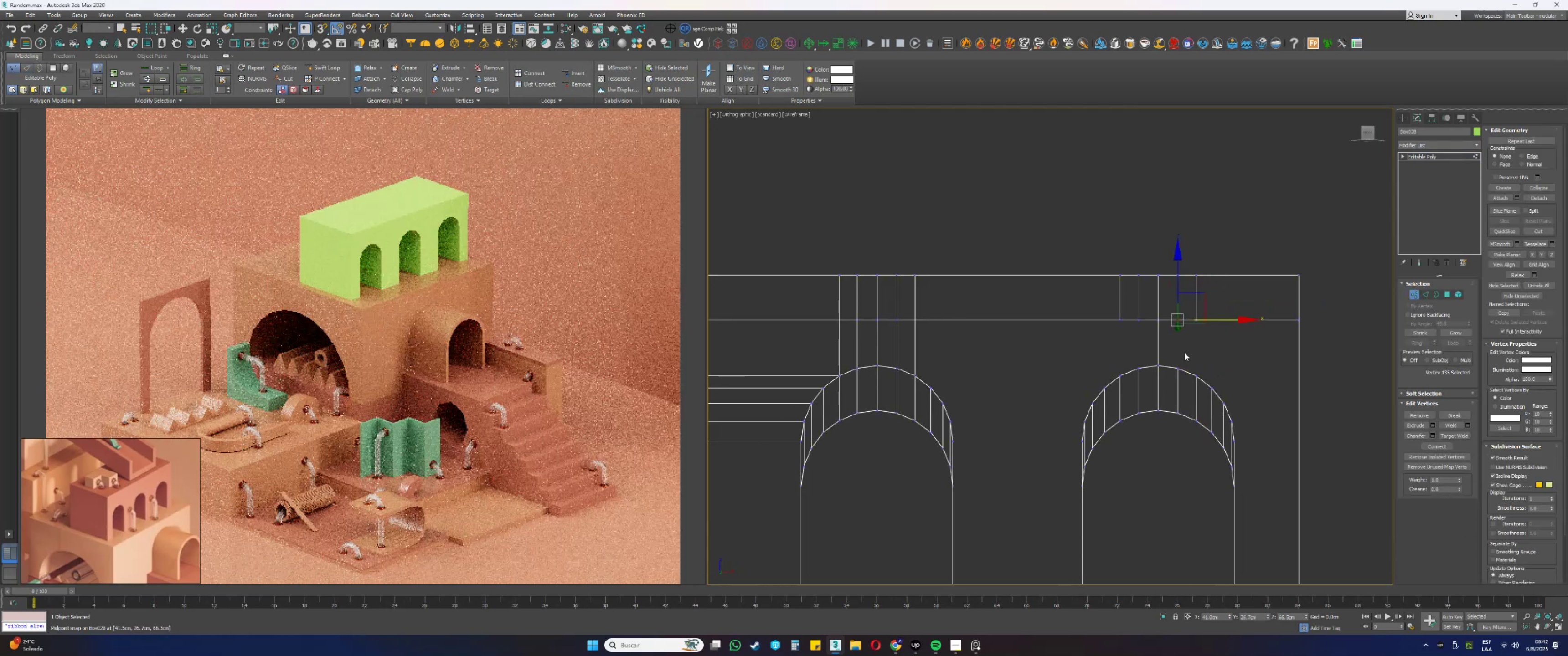 
hold_key(key=ControlLeft, duration=0.41)
left_click_drag(start_coordinate=[1184, 421], to_coordinate=[1172, 405])
 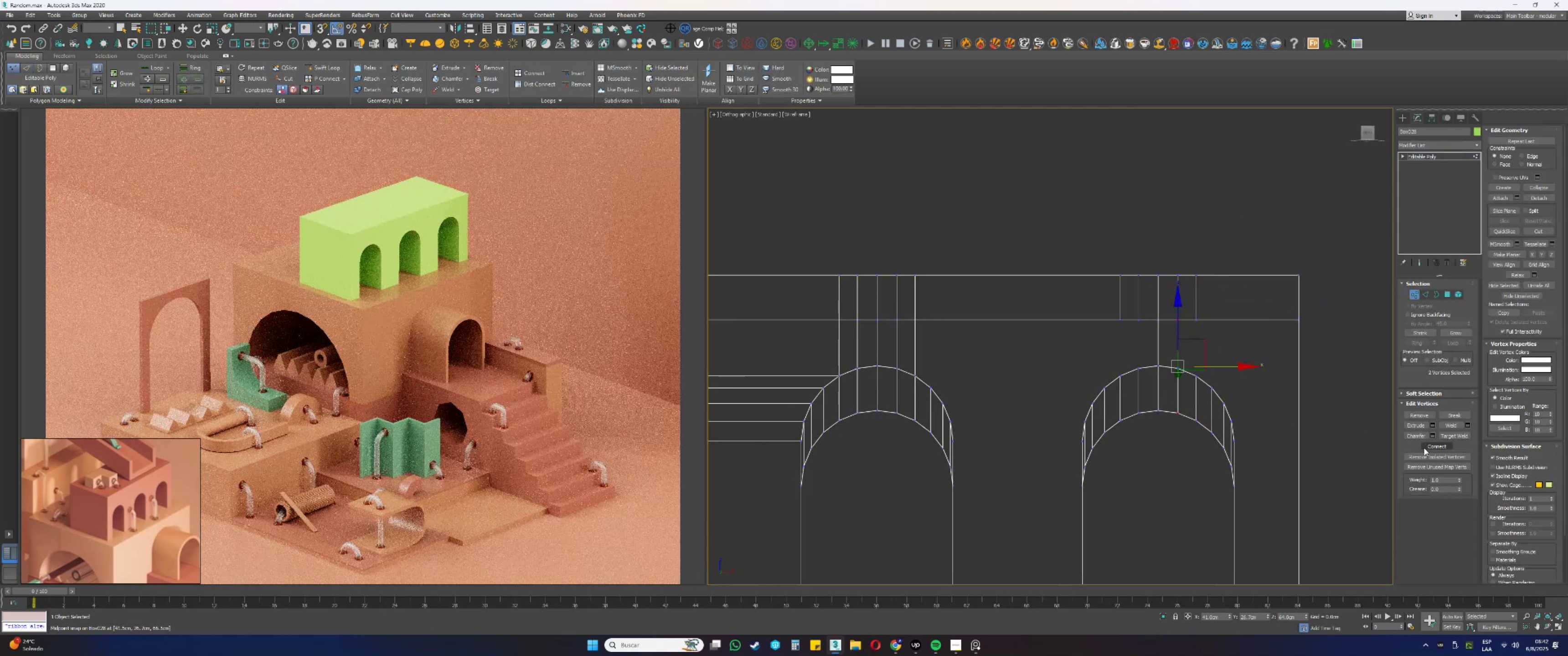 
left_click([1430, 446])
 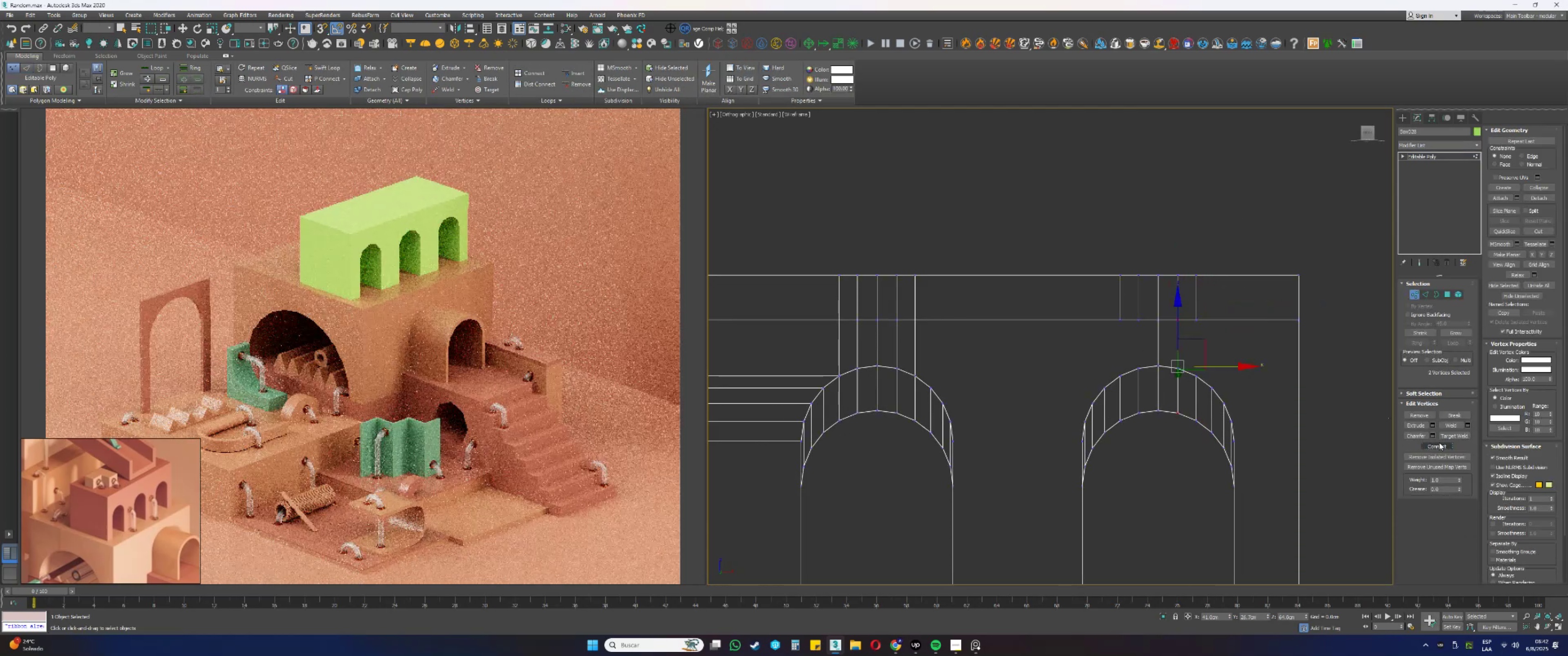 
double_click([1213, 334])
 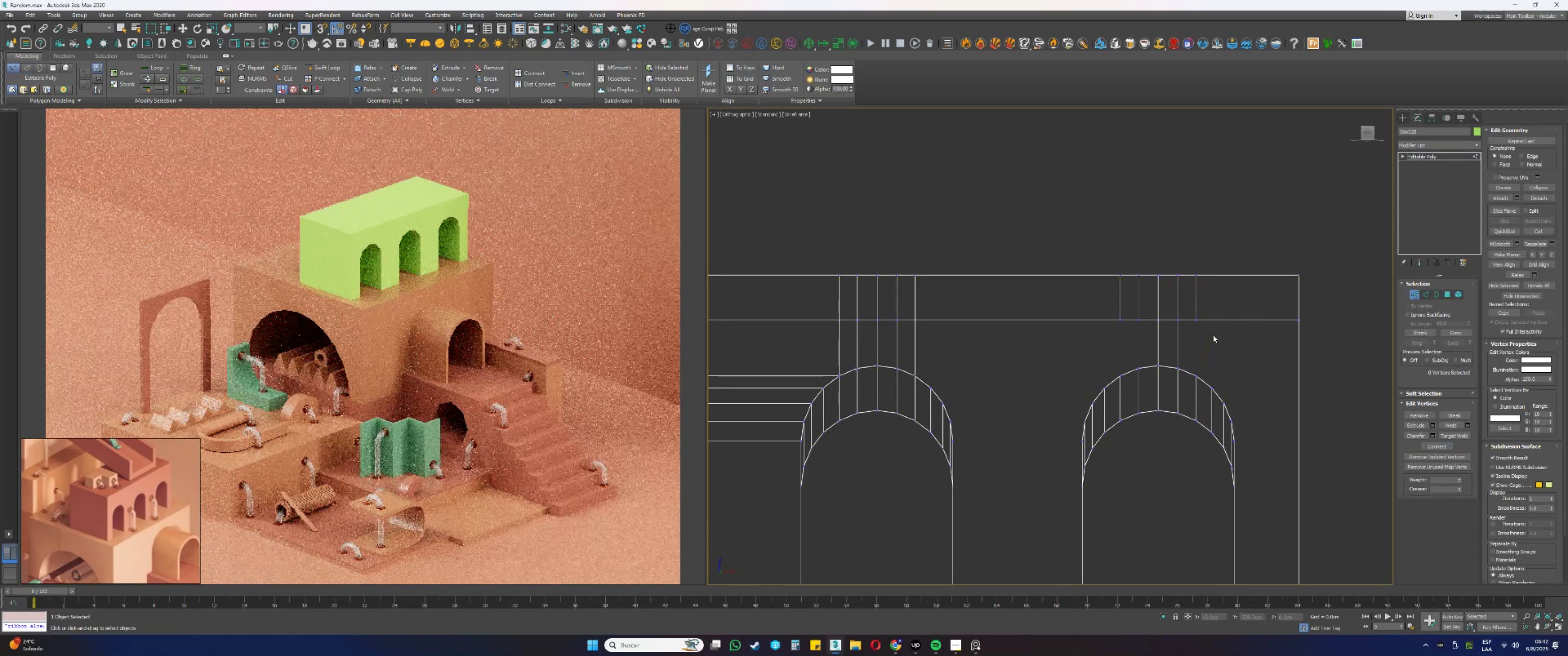 
left_click_drag(start_coordinate=[1203, 327], to_coordinate=[1190, 312])
 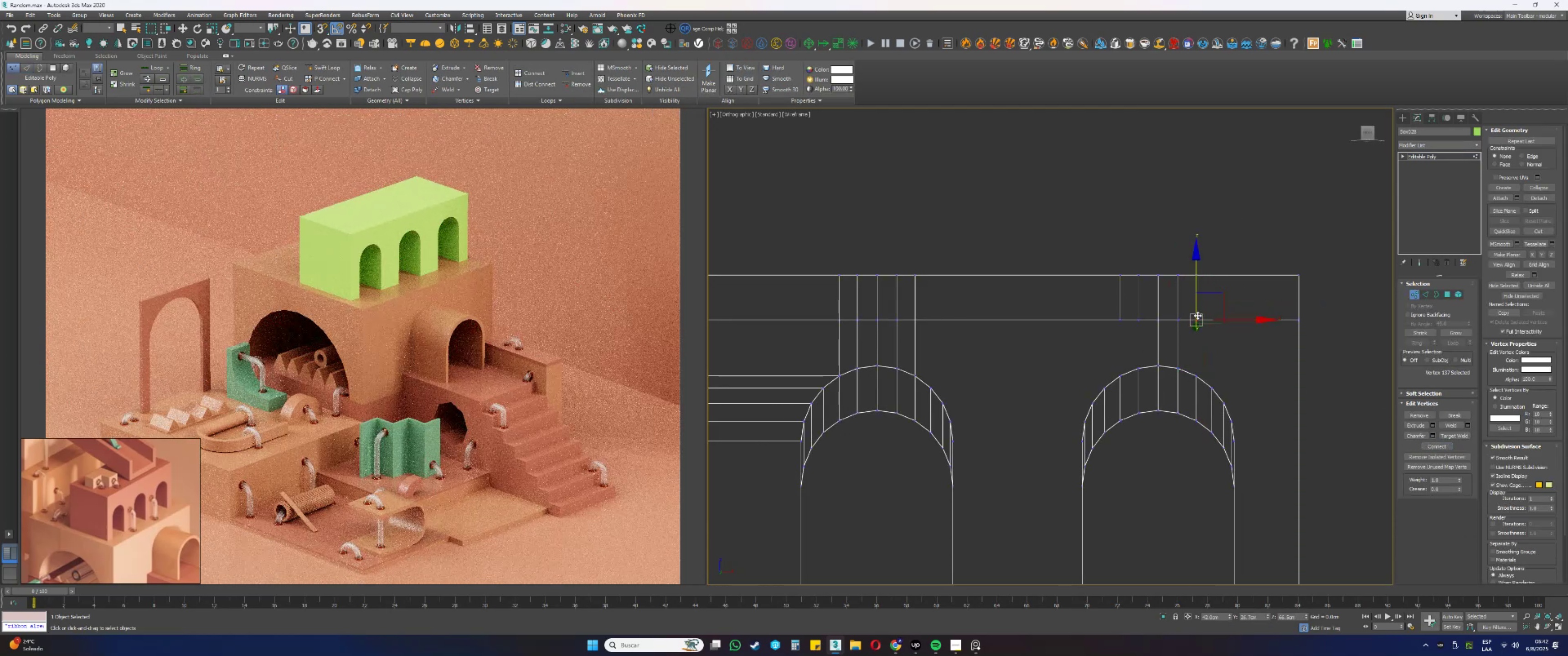 
key(Alt+AltLeft)
 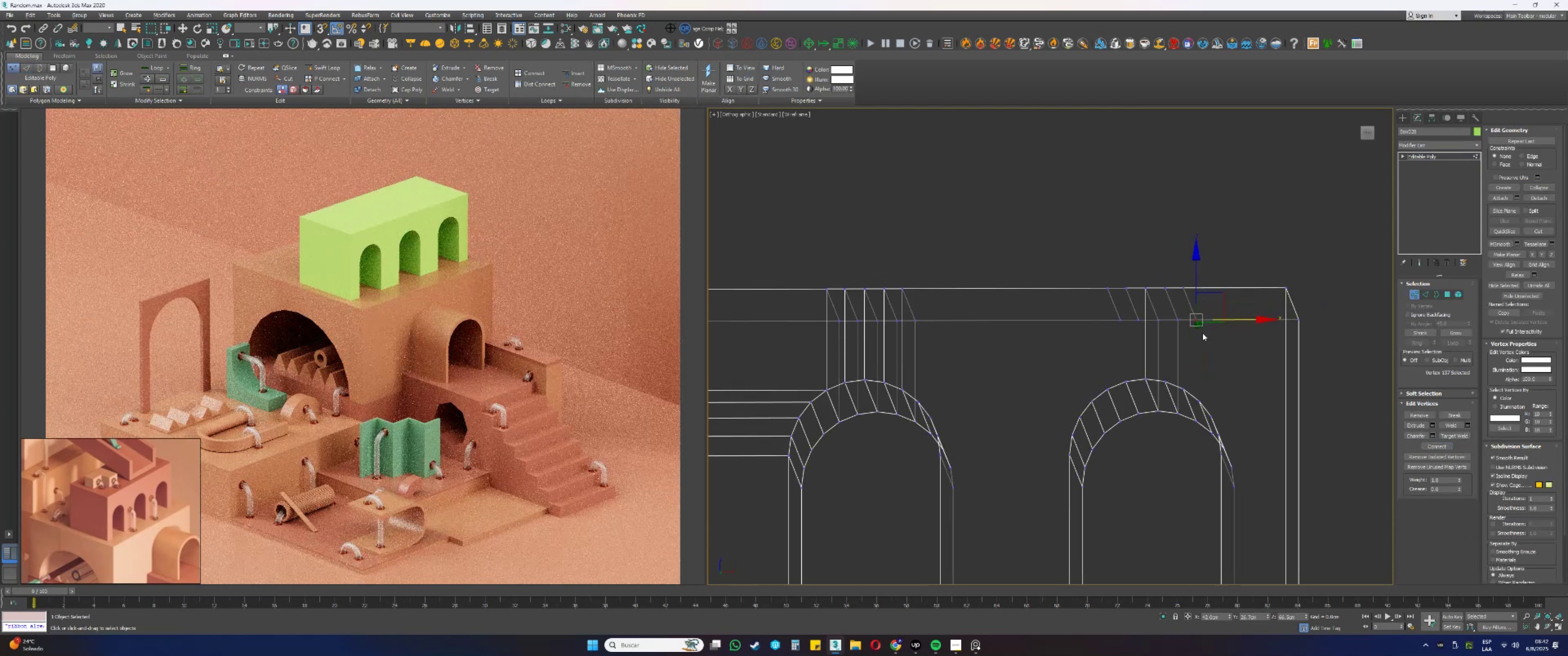 
key(Control+ControlLeft)
 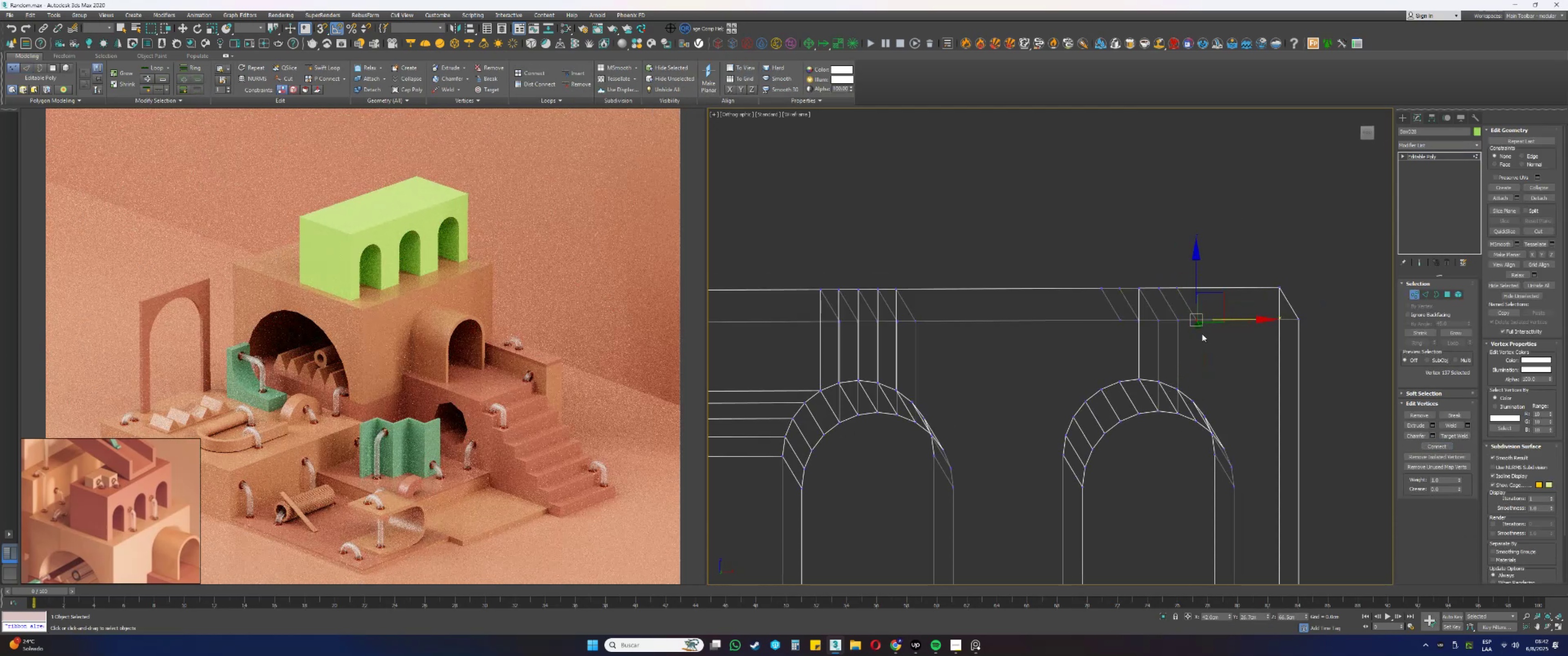 
key(Control+Z)
 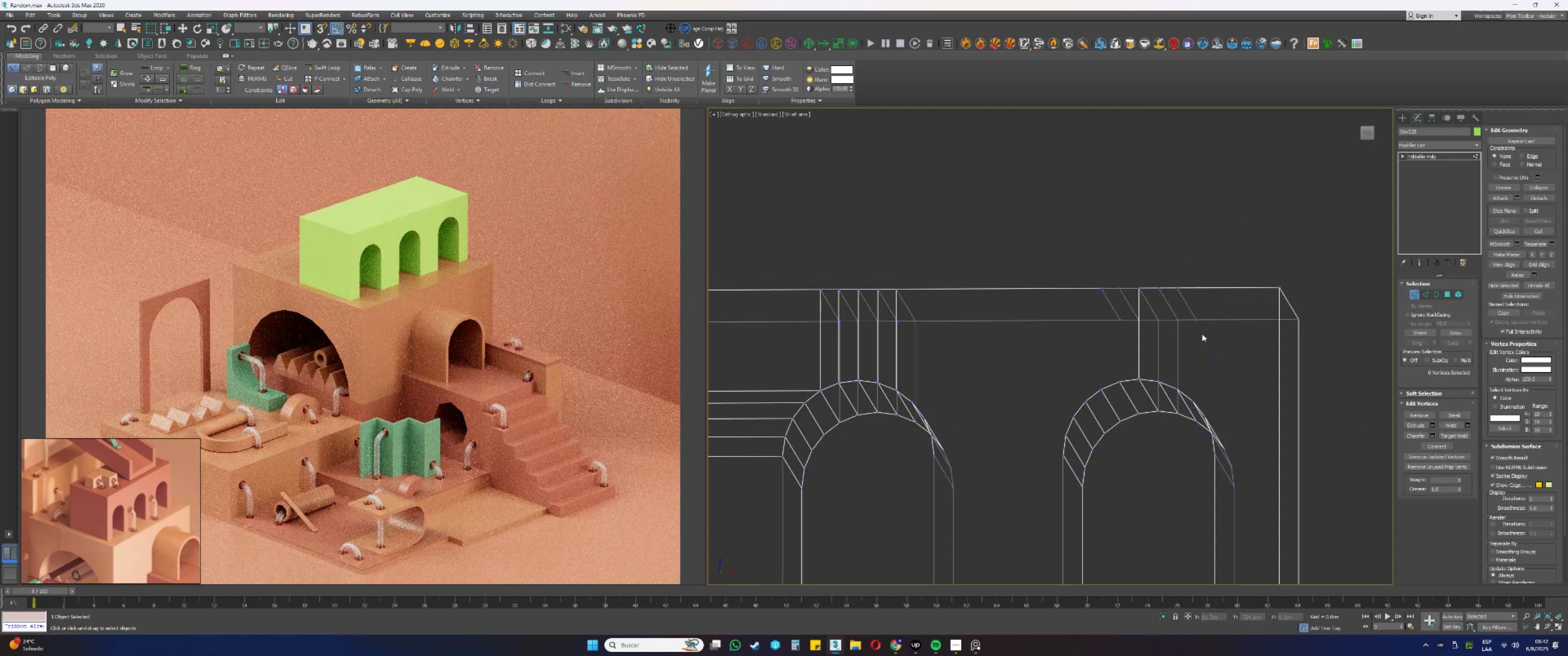 
key(Control+ControlLeft)
 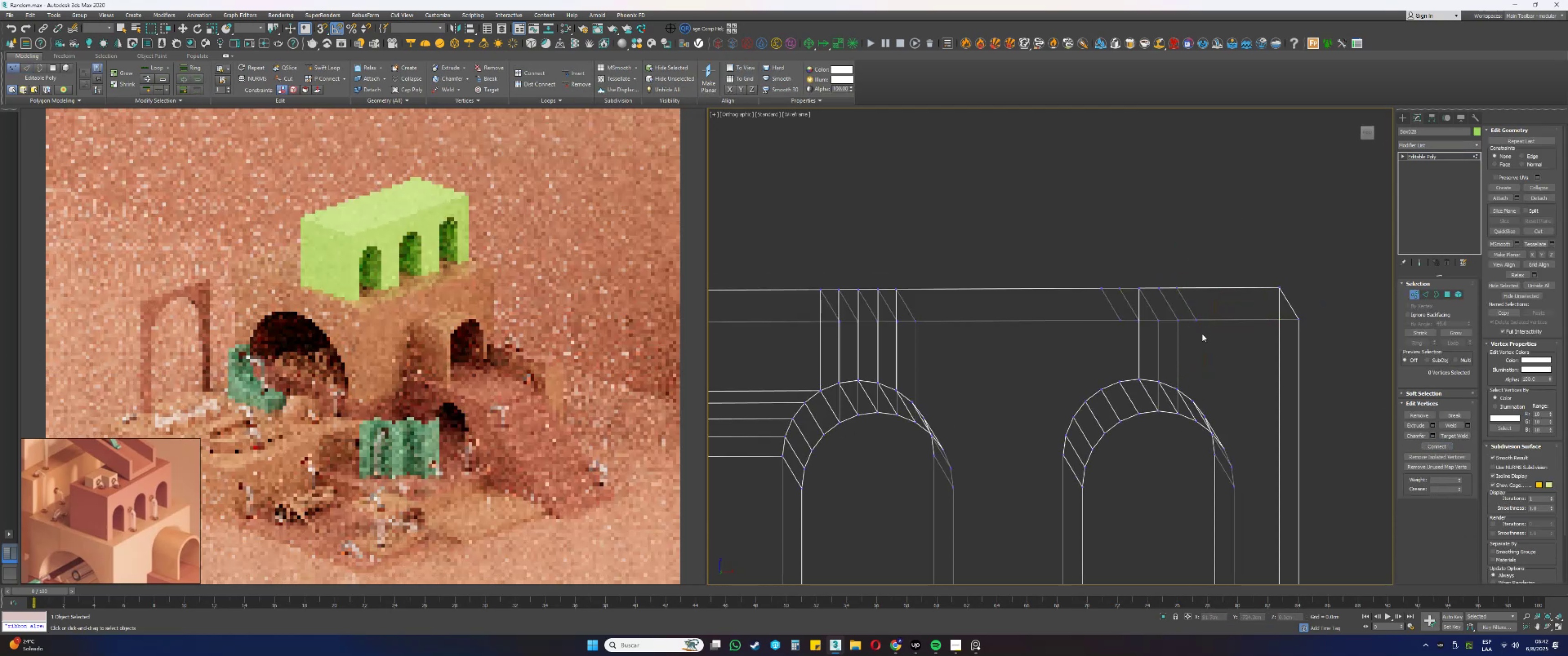 
key(Control+Z)
 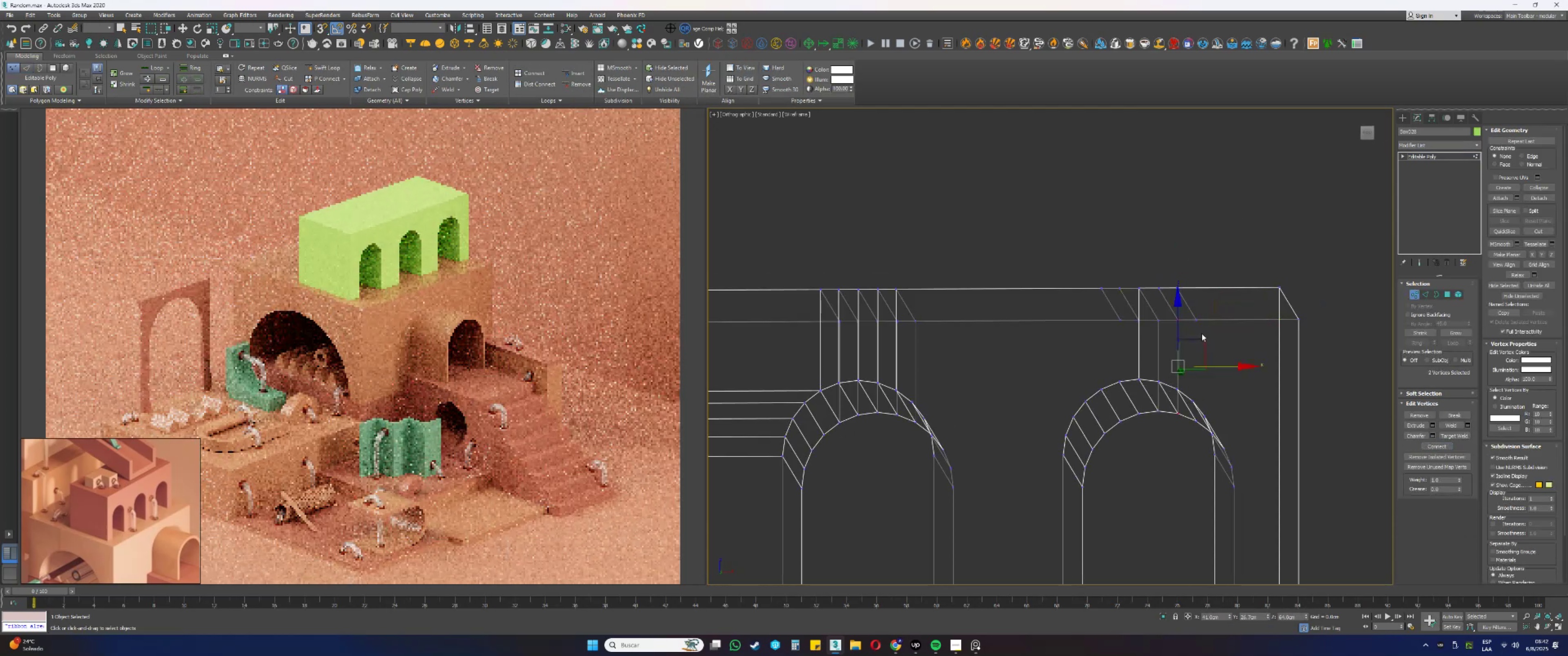 
key(Control+ControlLeft)
 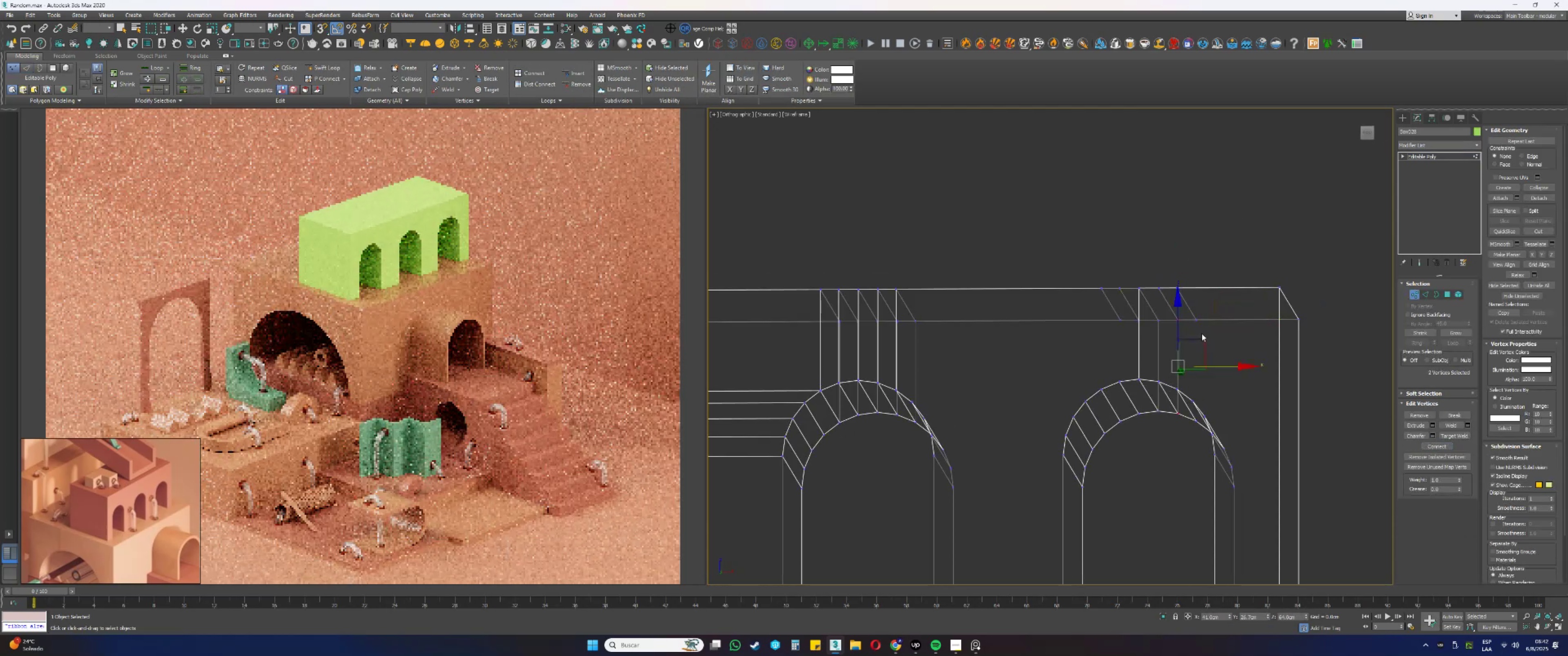 
key(Control+Z)
 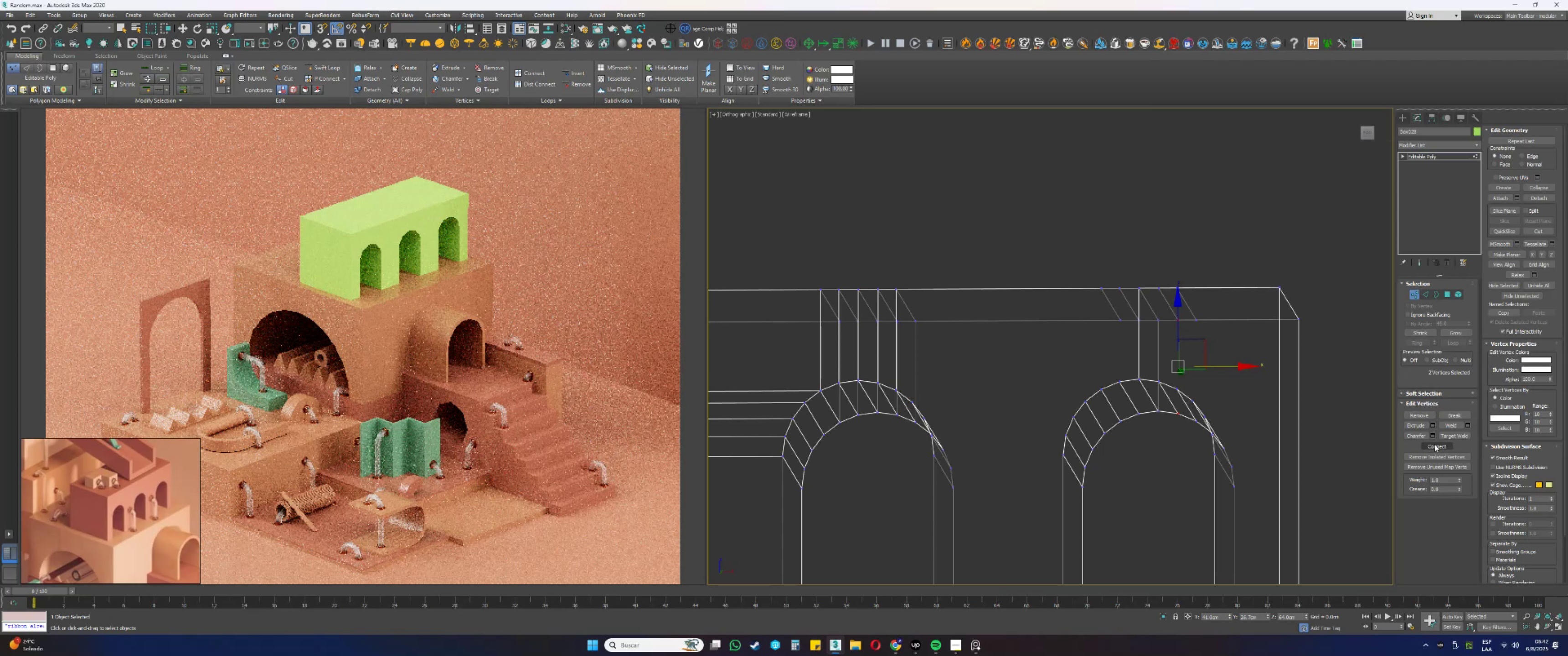 
left_click_drag(start_coordinate=[1201, 326], to_coordinate=[1192, 313])
 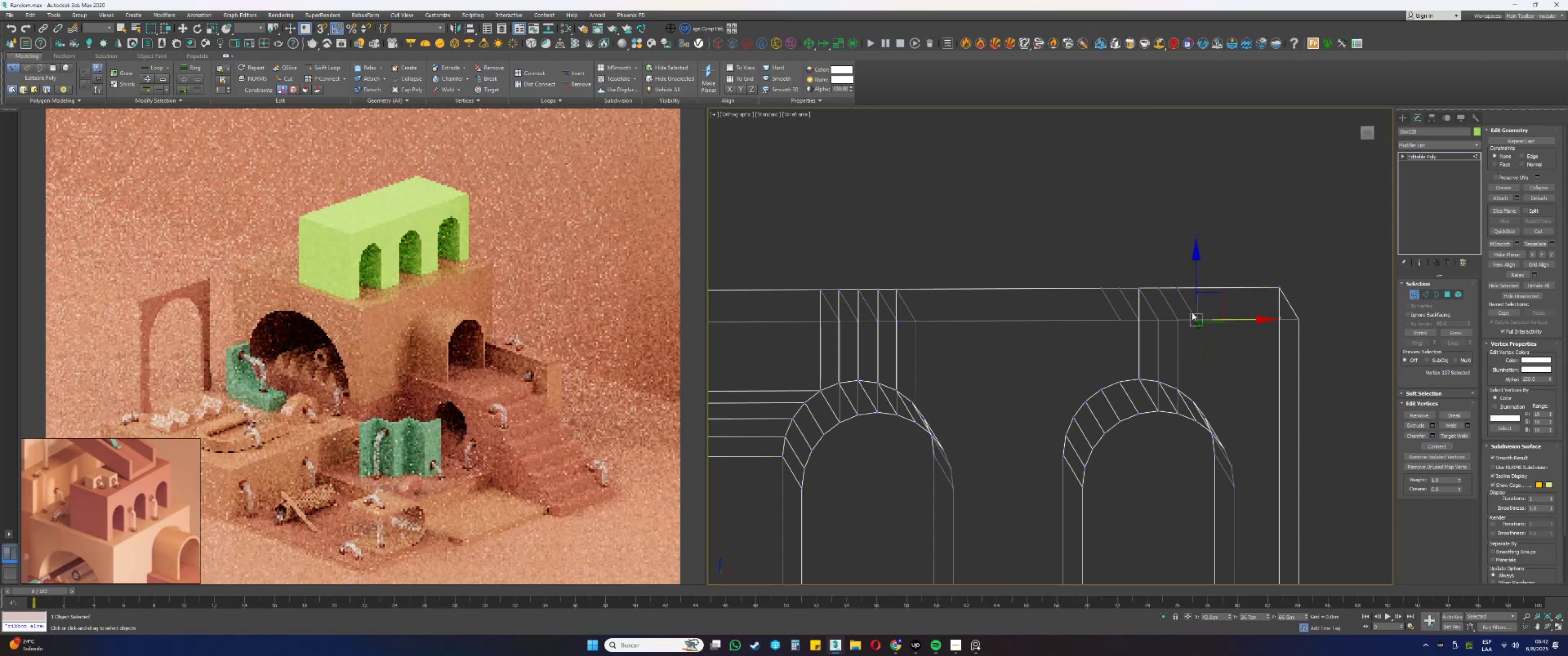 
key(Q)
 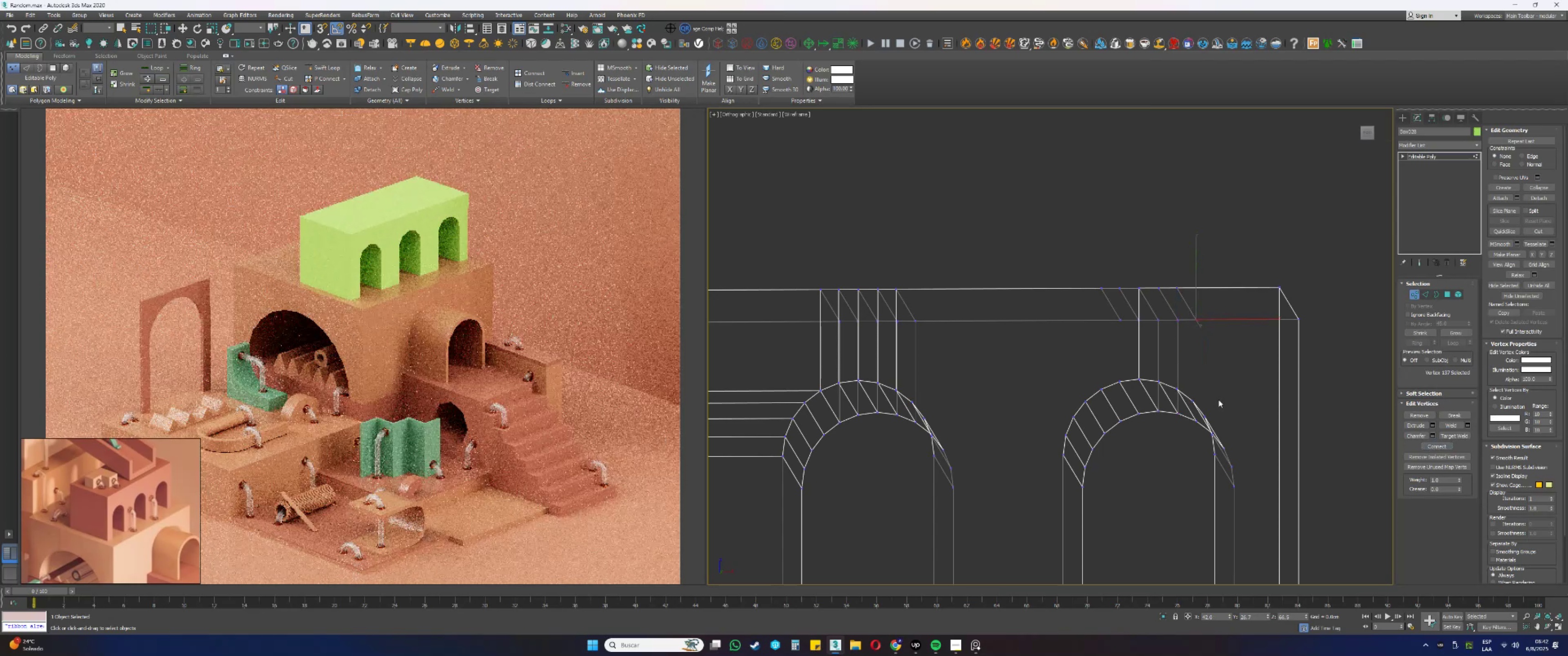 
key(Alt+AltLeft)
 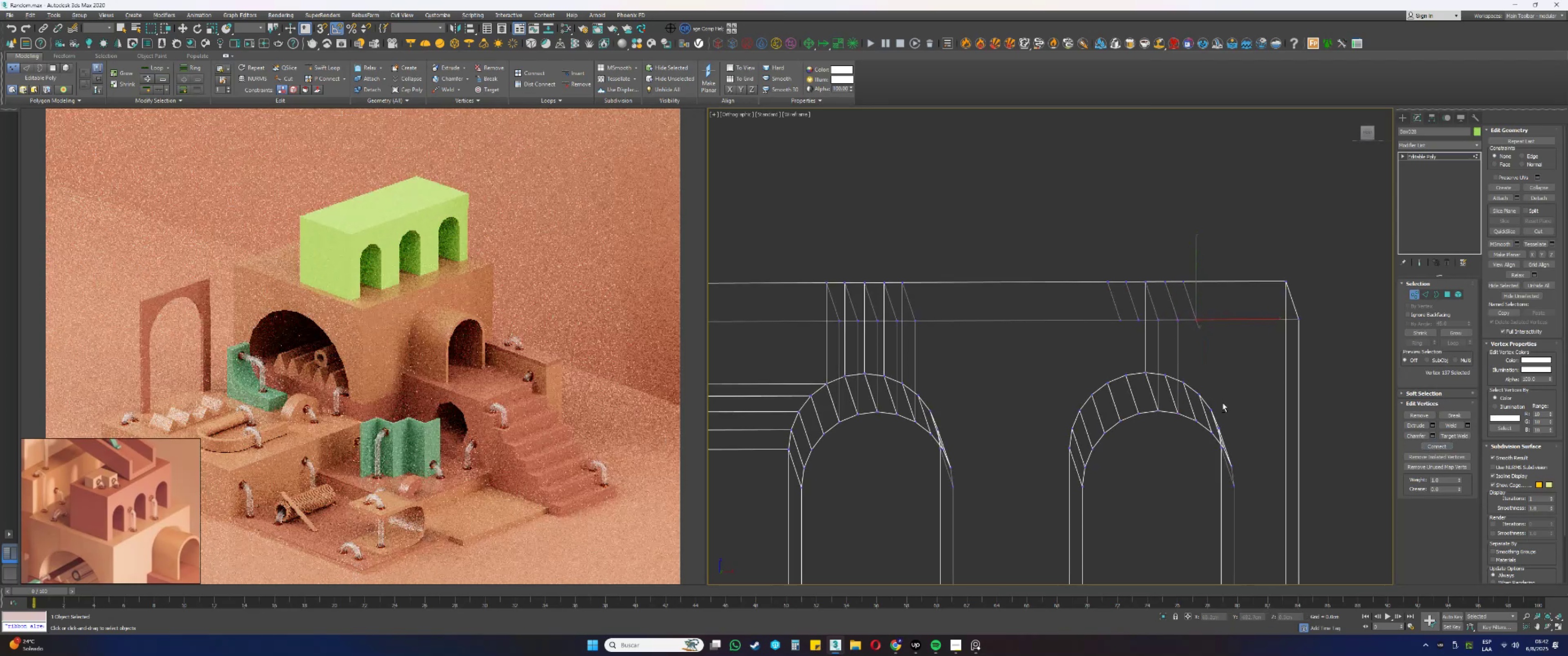 
hold_key(key=ControlLeft, duration=0.33)
left_click_drag(start_coordinate=[1202, 425], to_coordinate=[1193, 413])
 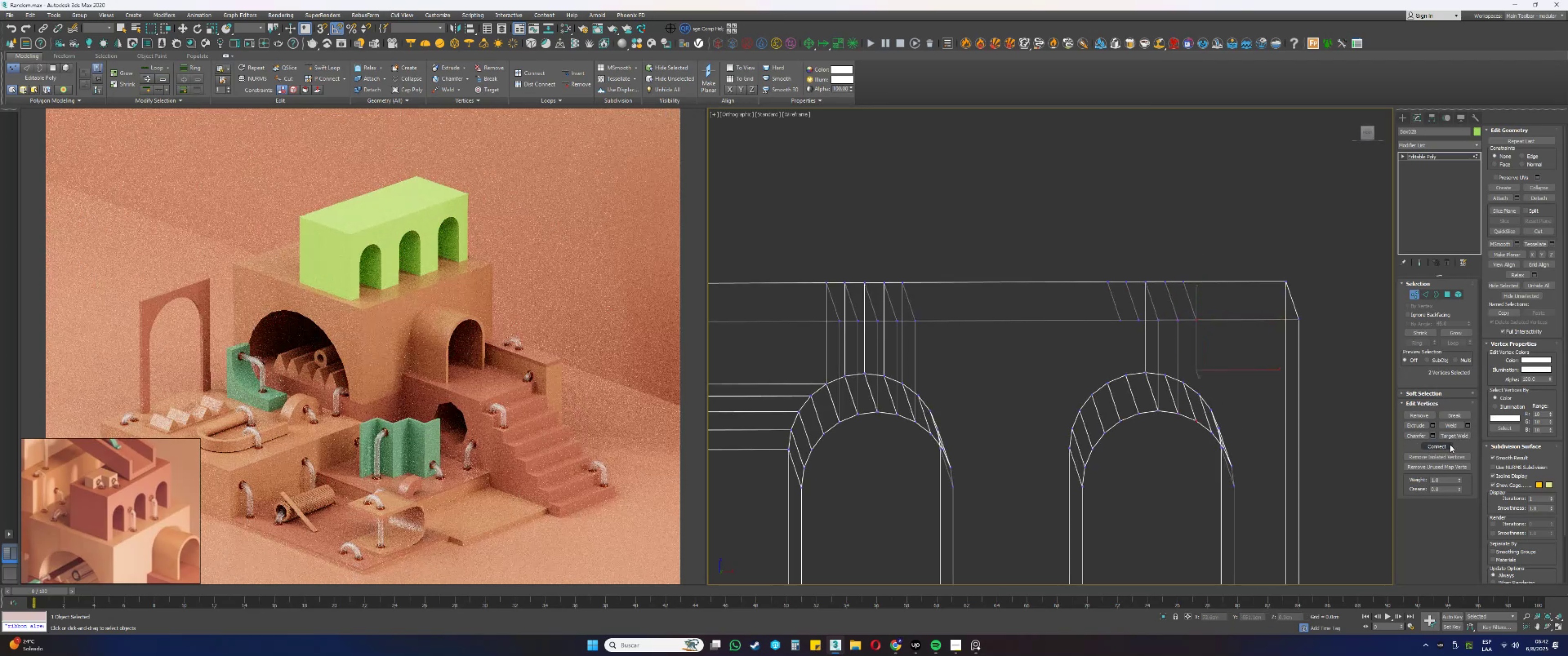 
key(Alt+AltLeft)
 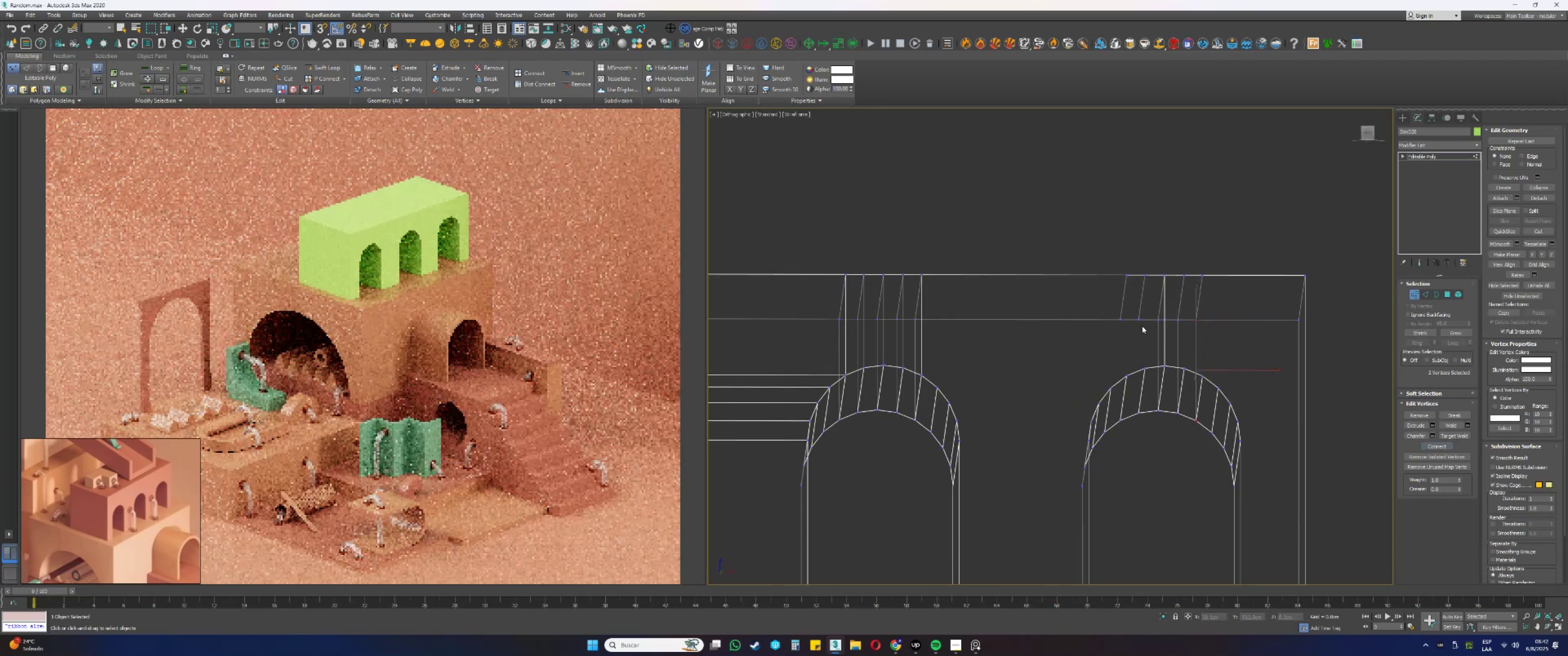 
left_click_drag(start_coordinate=[1142, 325], to_coordinate=[1136, 304])
 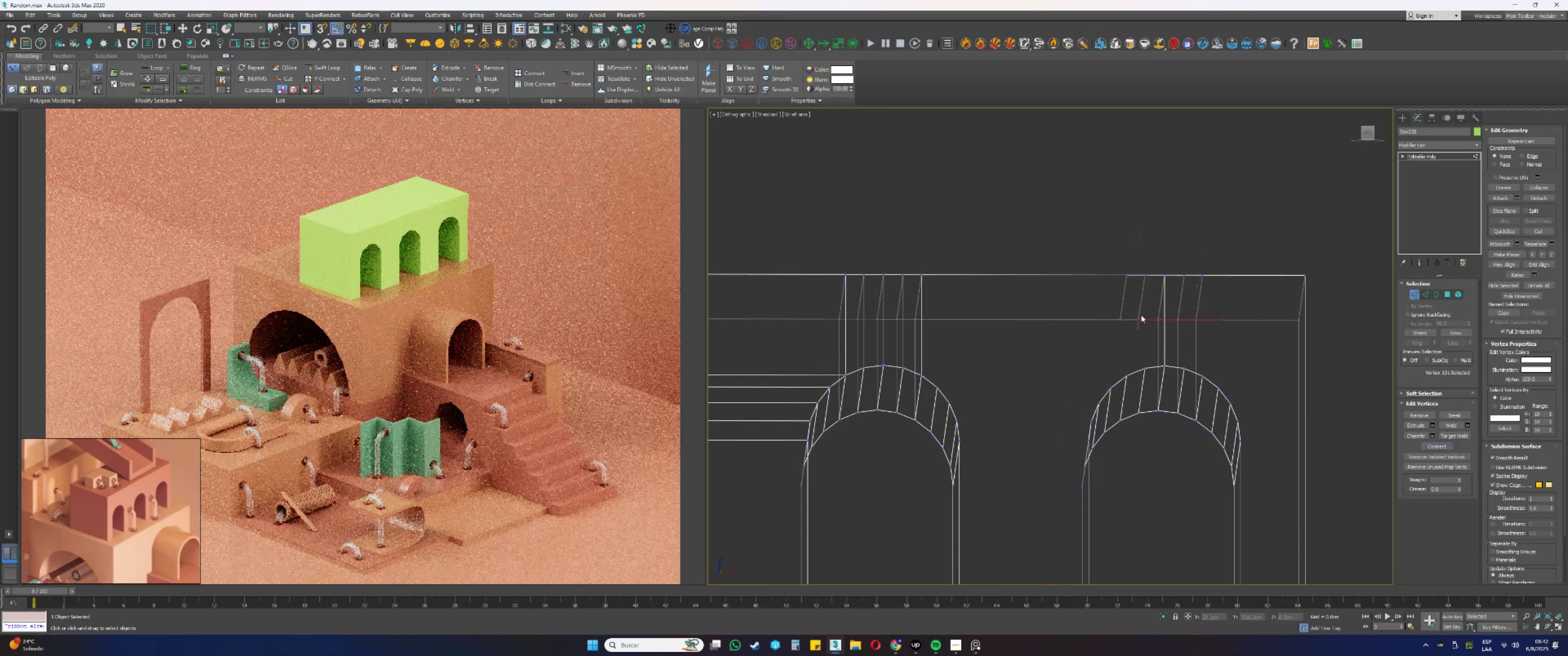 
hold_key(key=ControlLeft, duration=0.53)
left_click_drag(start_coordinate=[1148, 422], to_coordinate=[1136, 400])
 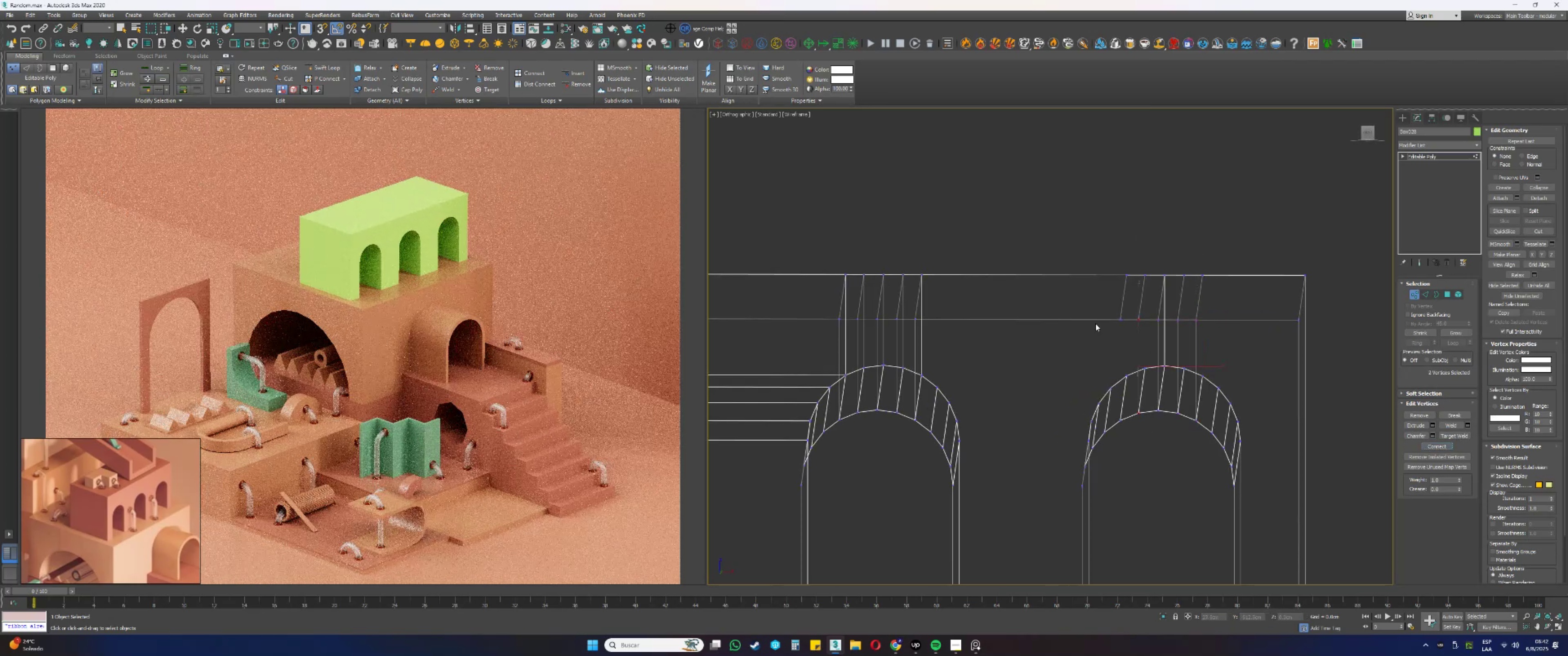 
left_click_drag(start_coordinate=[1128, 333], to_coordinate=[1113, 312])
 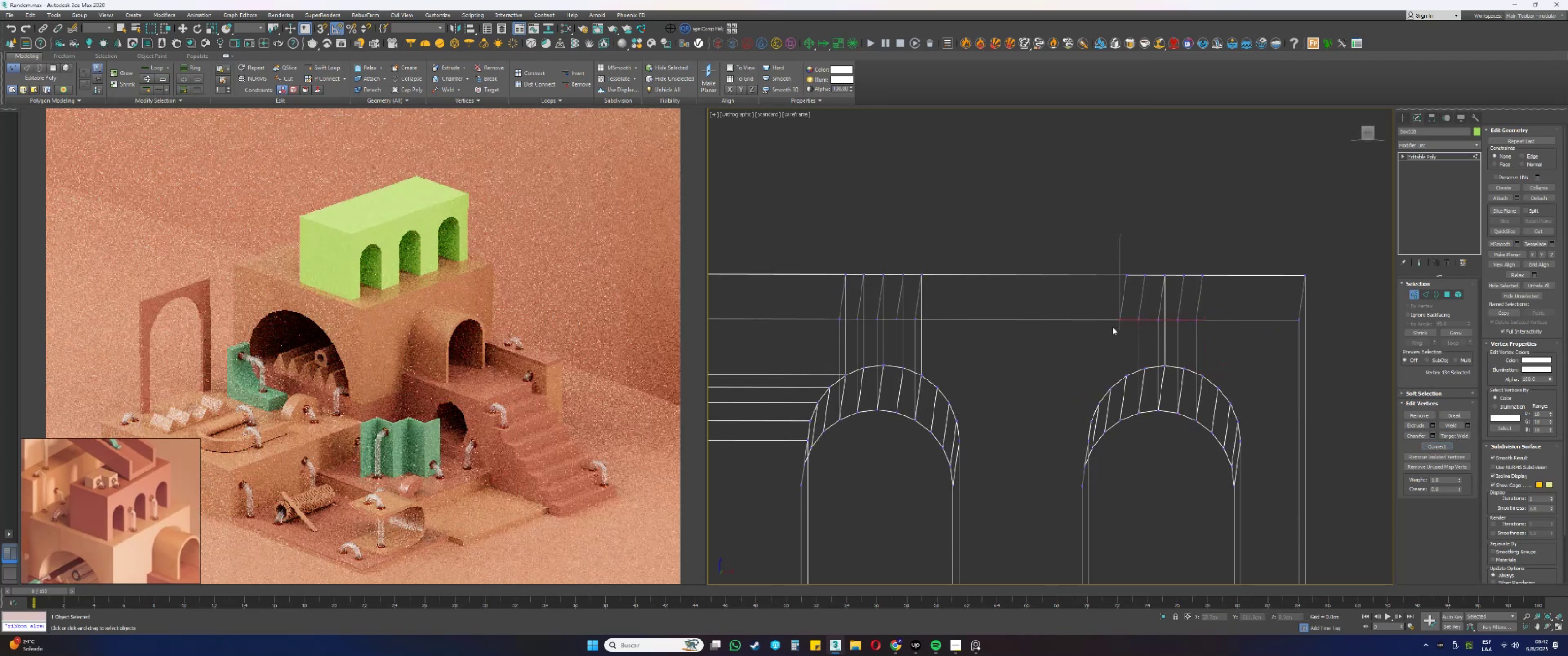 
hold_key(key=ControlLeft, duration=0.57)
left_click_drag(start_coordinate=[1125, 425], to_coordinate=[1119, 415])
 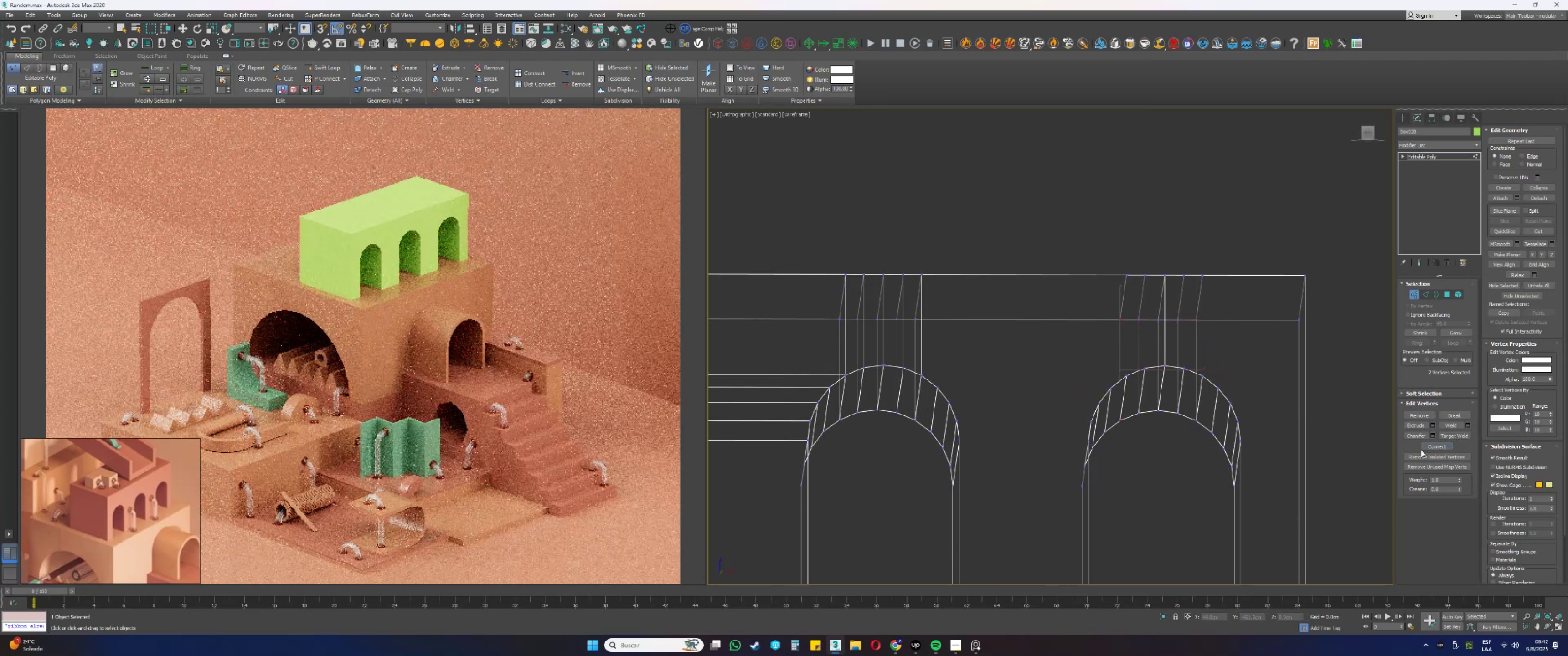 
left_click([1430, 448])
 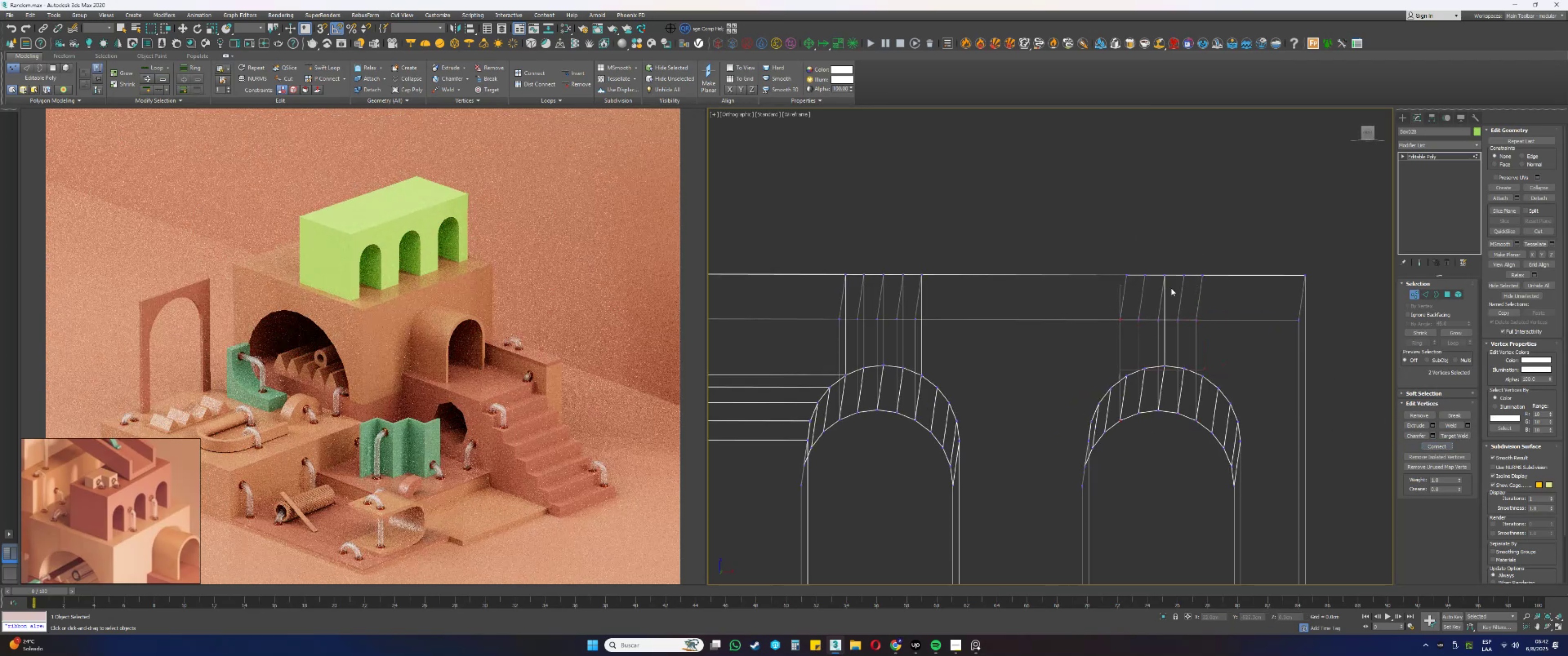 
left_click_drag(start_coordinate=[1132, 280], to_coordinate=[1121, 263])
 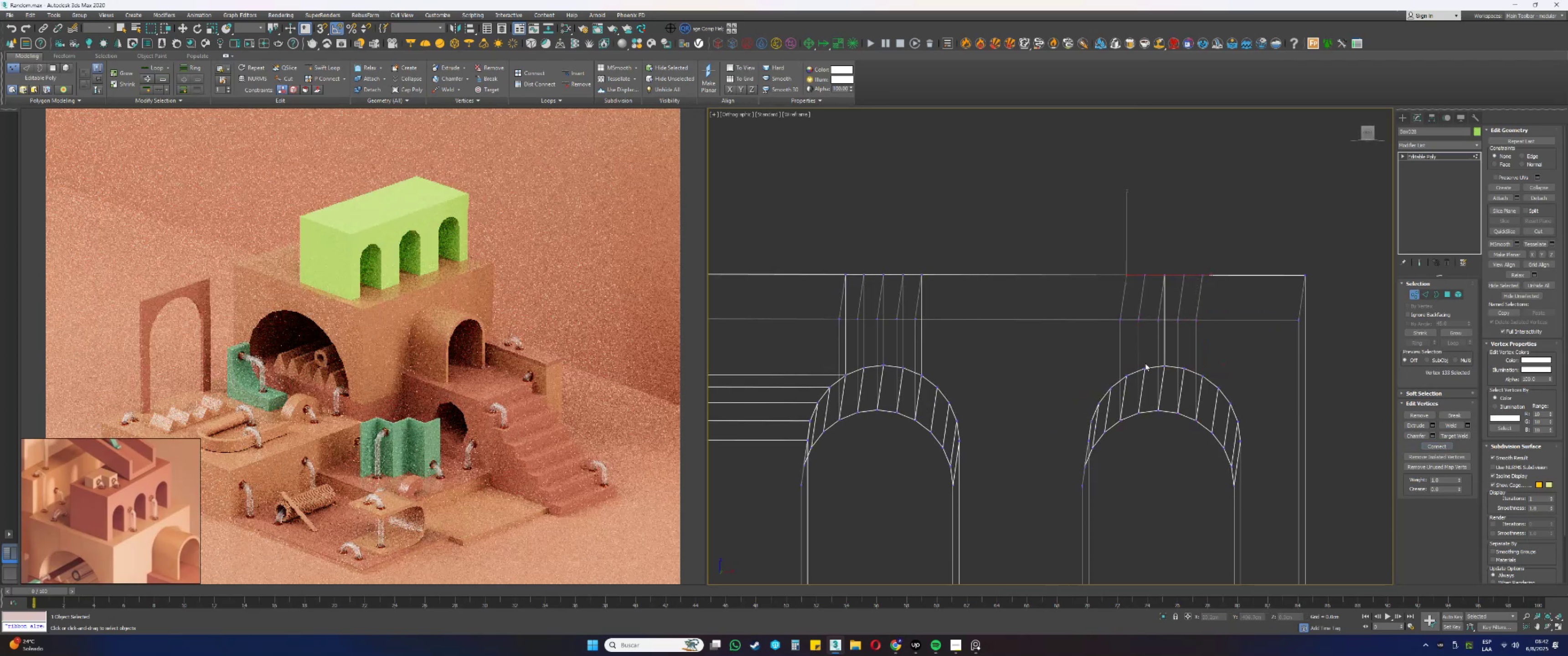 
hold_key(key=ControlLeft, duration=0.72)
left_click([1127, 376])
 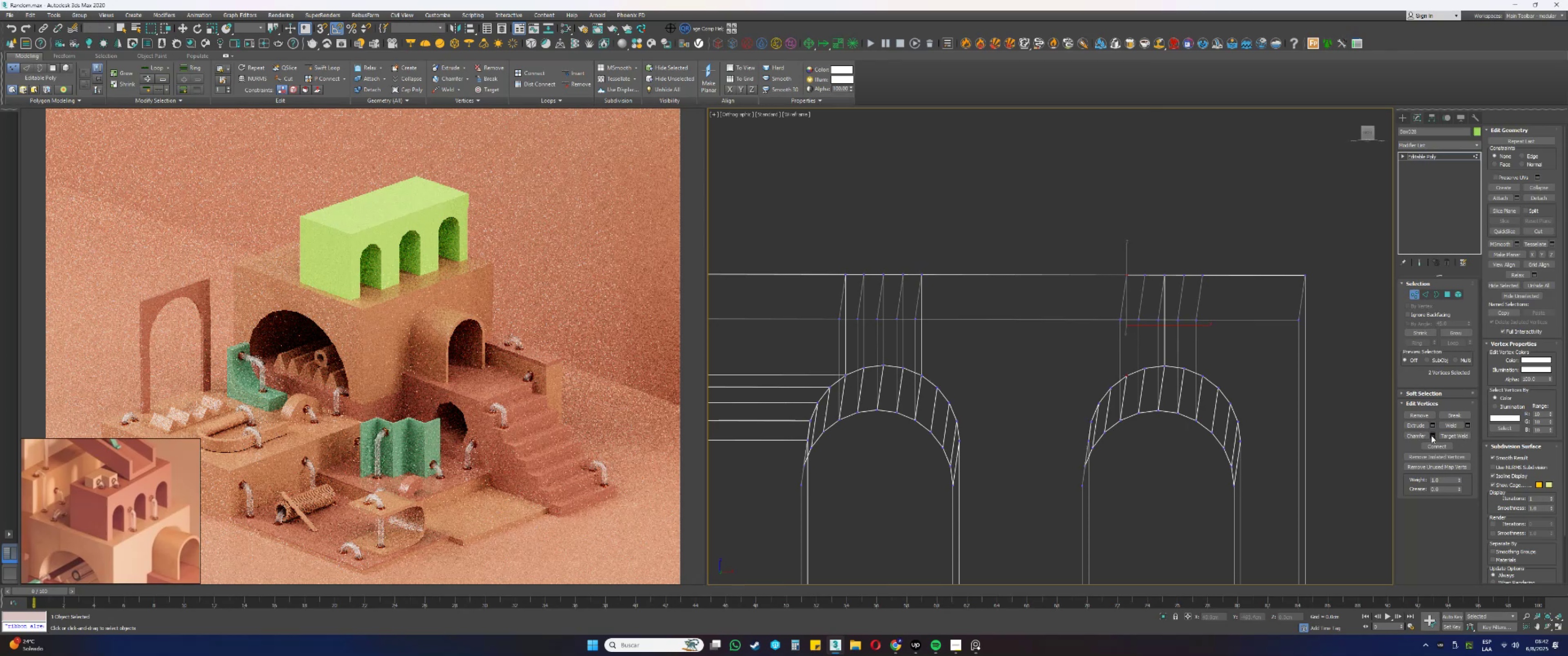 
left_click([1433, 444])
 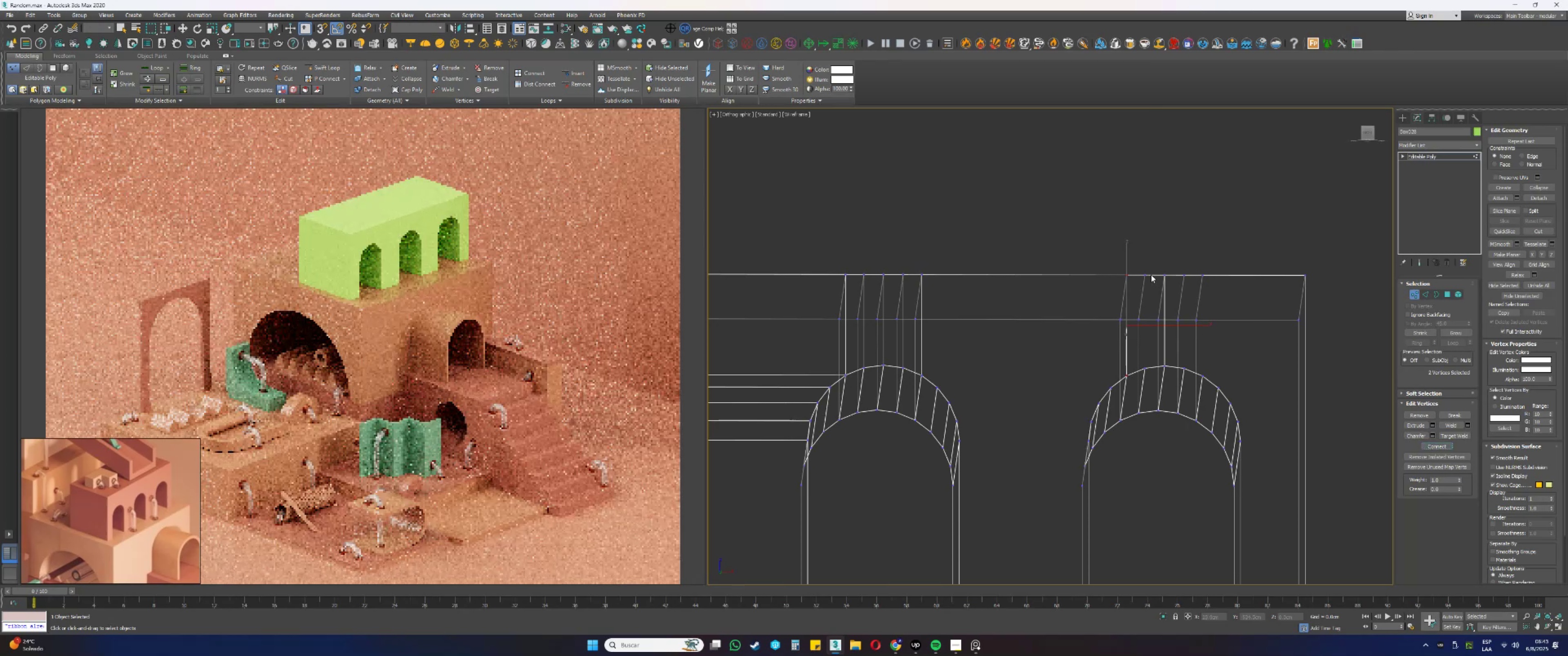 
left_click([1145, 273])
 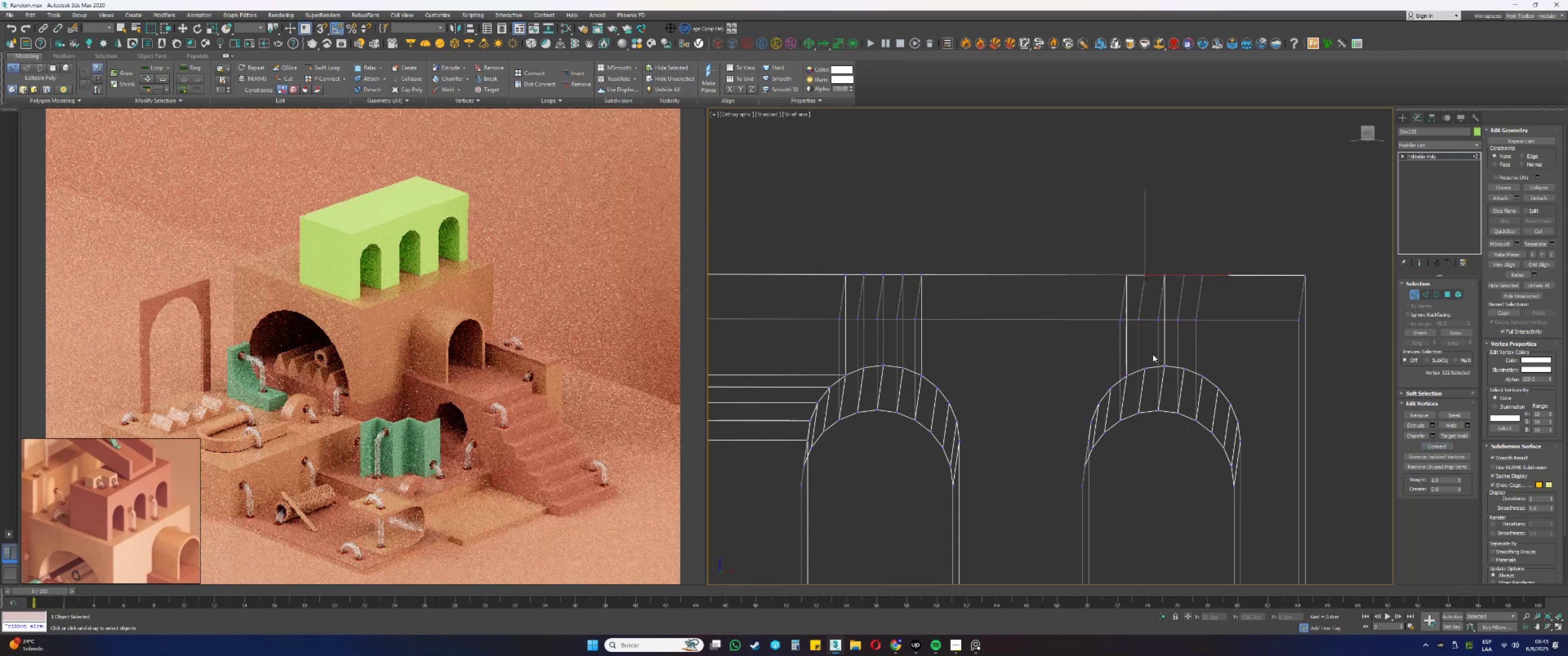 
hold_key(key=ControlLeft, duration=0.47)
left_click([1144, 369])
 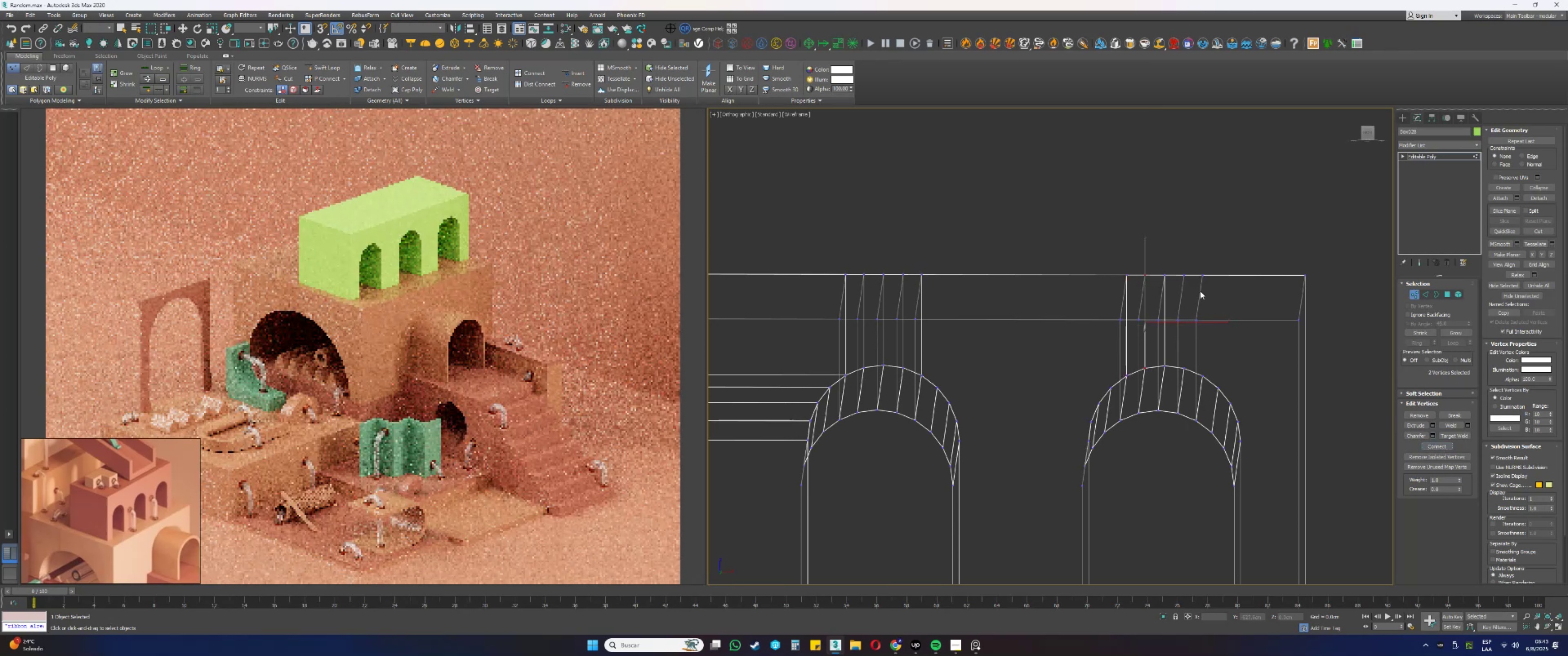 
left_click([1184, 272])
 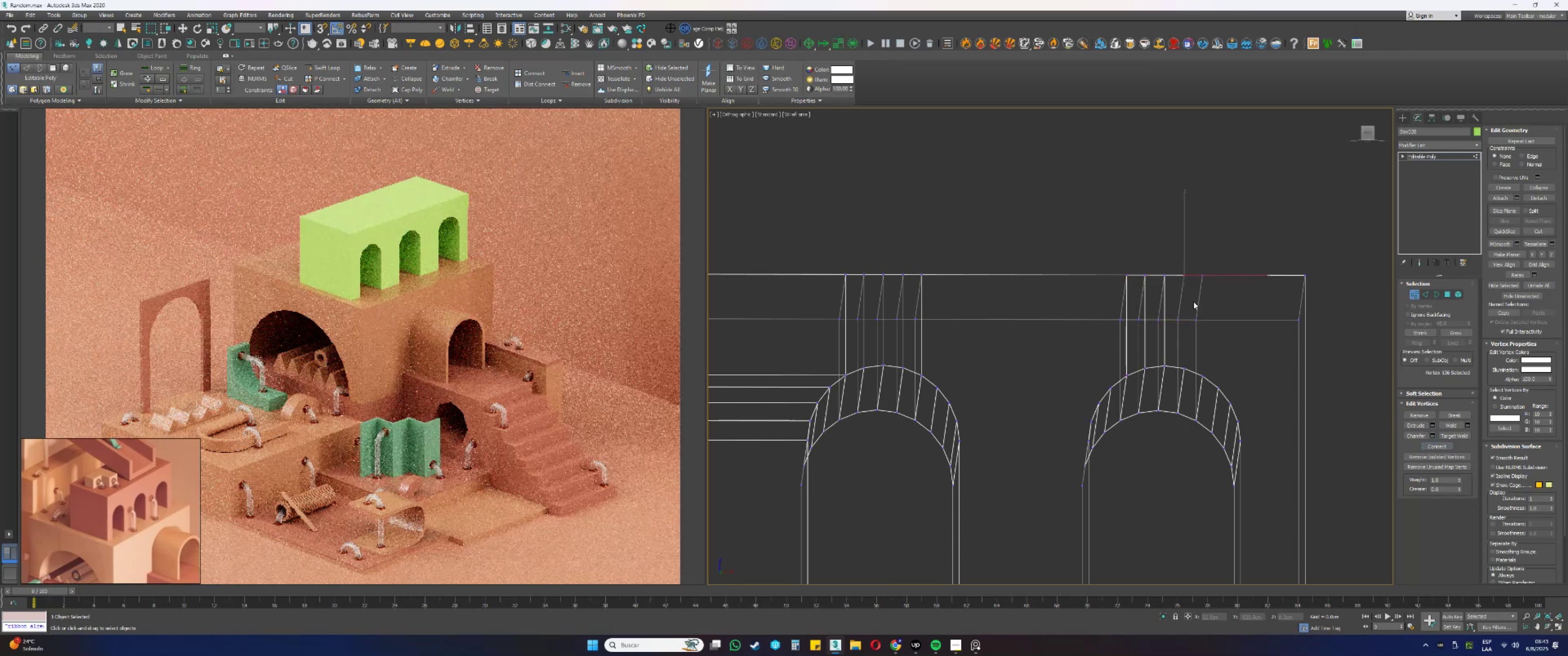 
hold_key(key=ControlLeft, duration=0.71)
 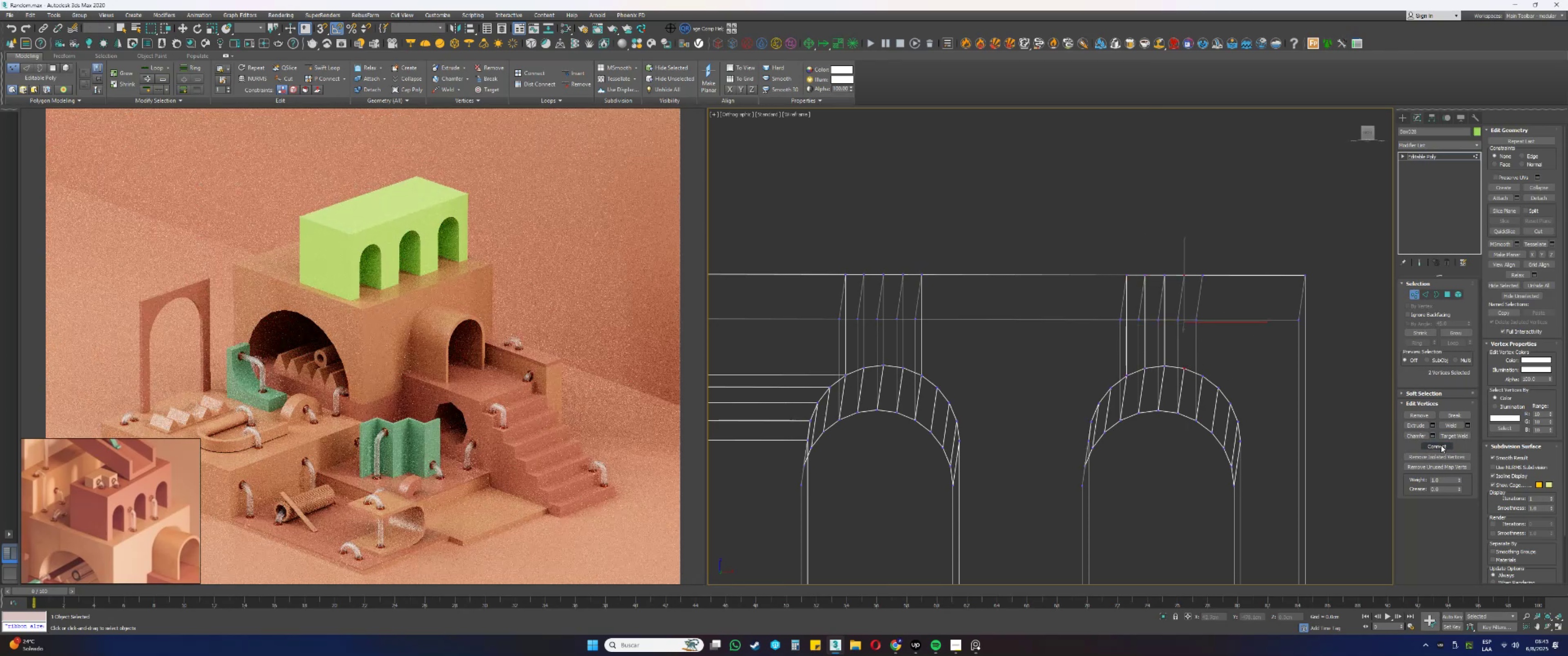 
left_click([1442, 445])
 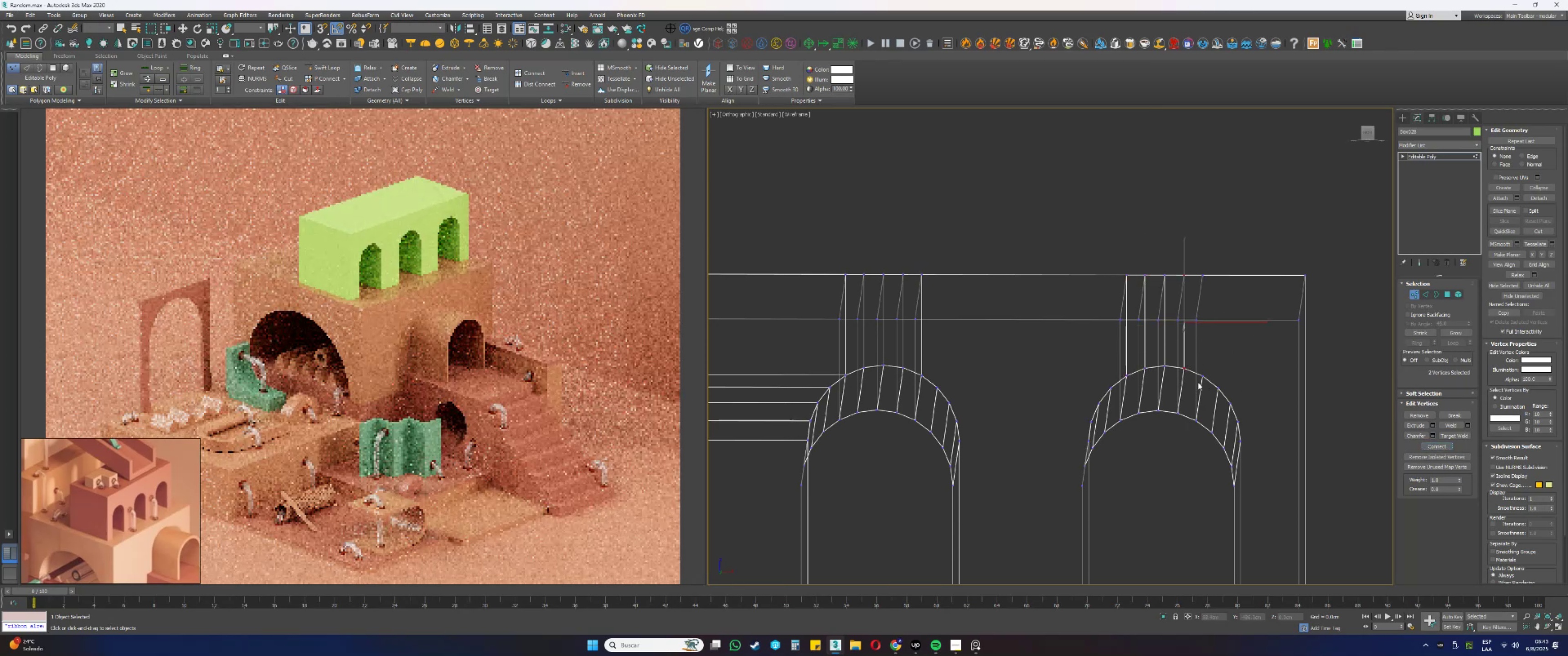 
left_click([1202, 378])
 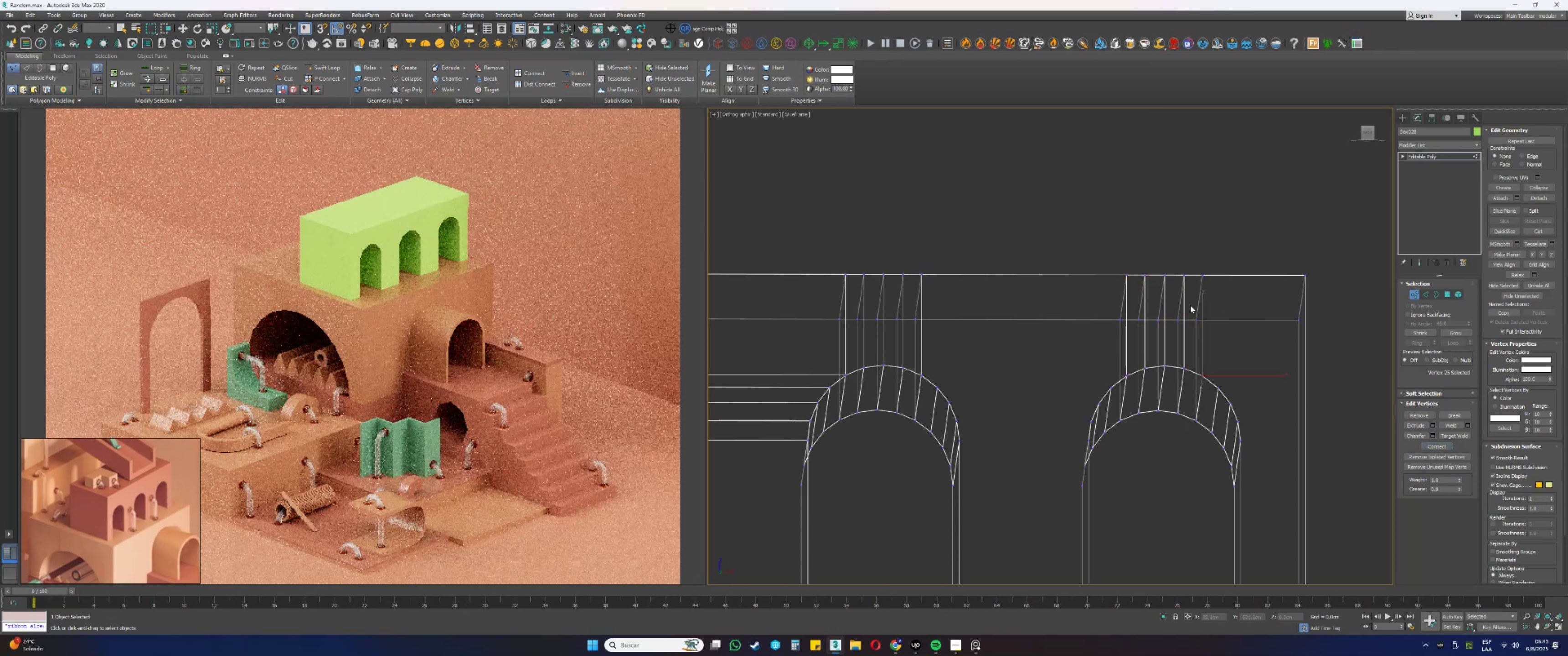 
hold_key(key=ControlLeft, duration=0.55)
left_click([1205, 274])
 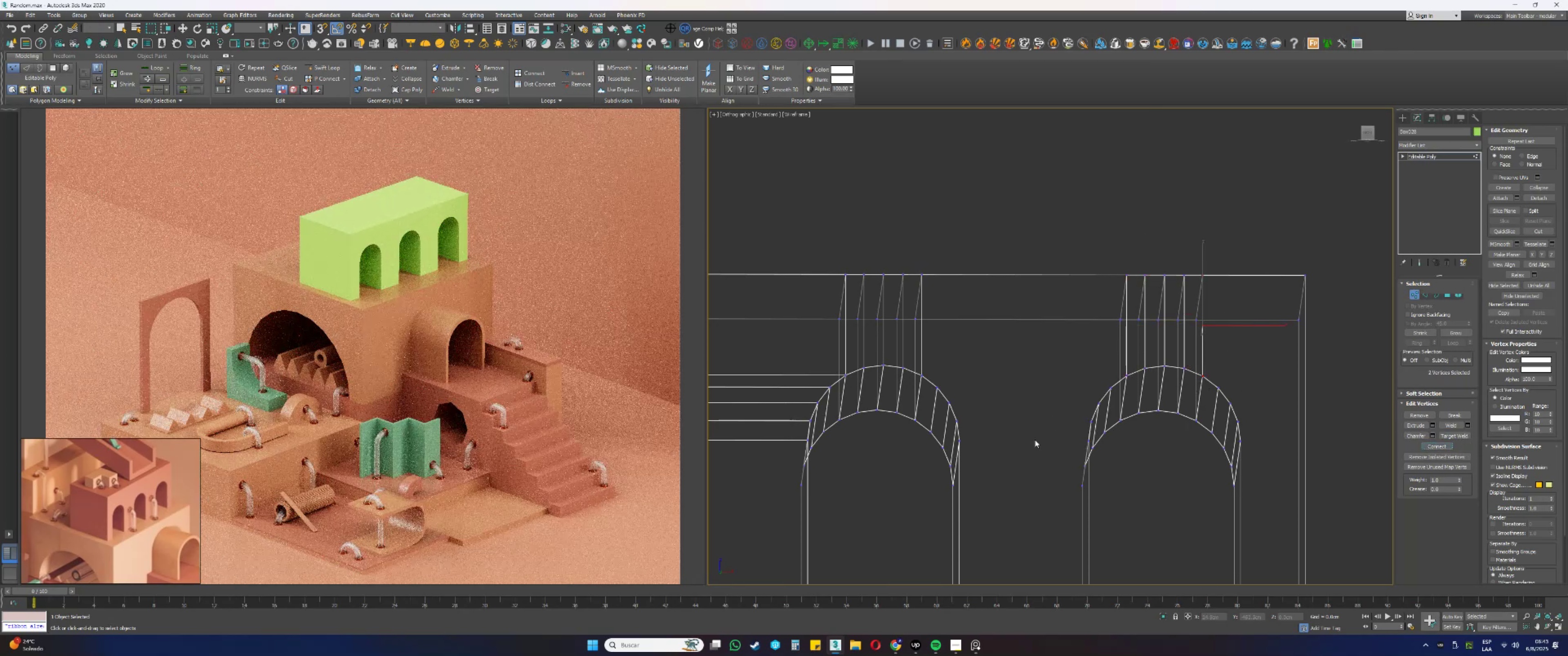 
left_click_drag(start_coordinate=[1093, 494], to_coordinate=[1068, 483])
 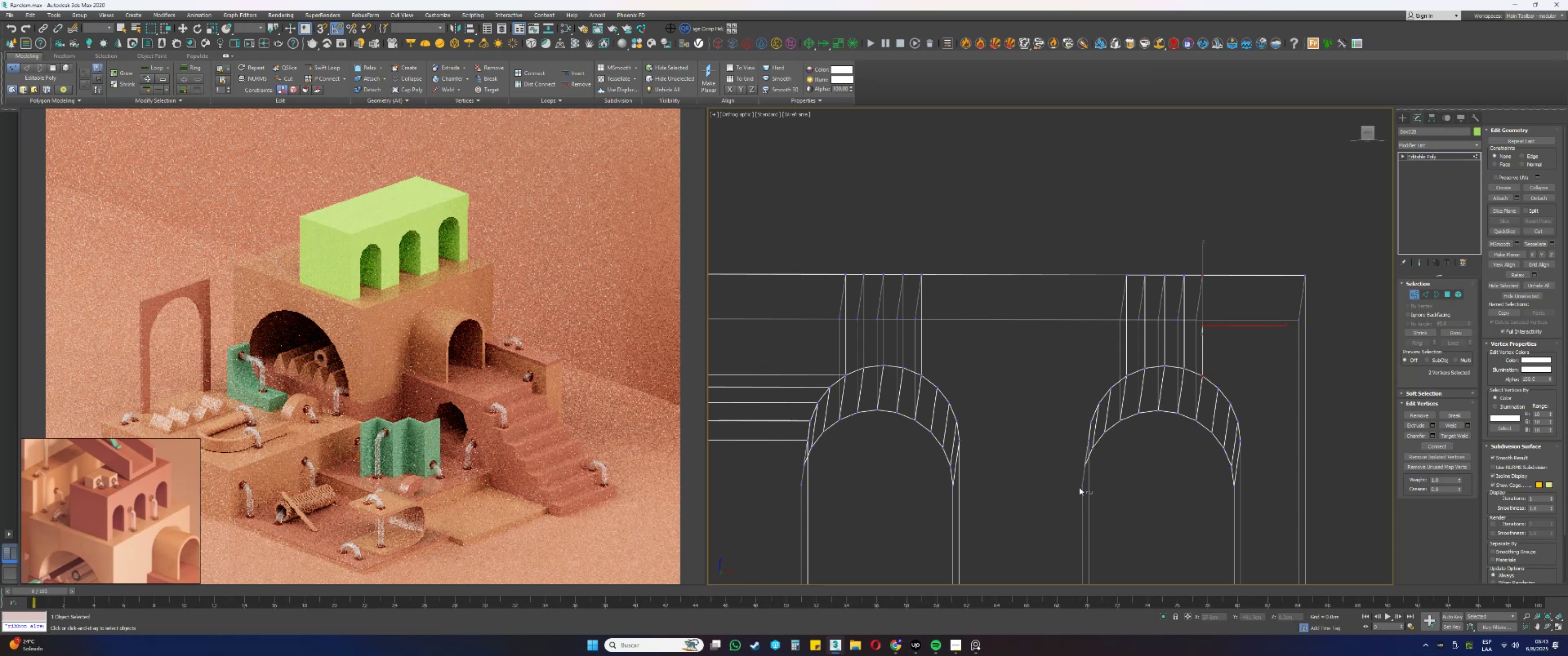 
hold_key(key=AltLeft, duration=0.3)
 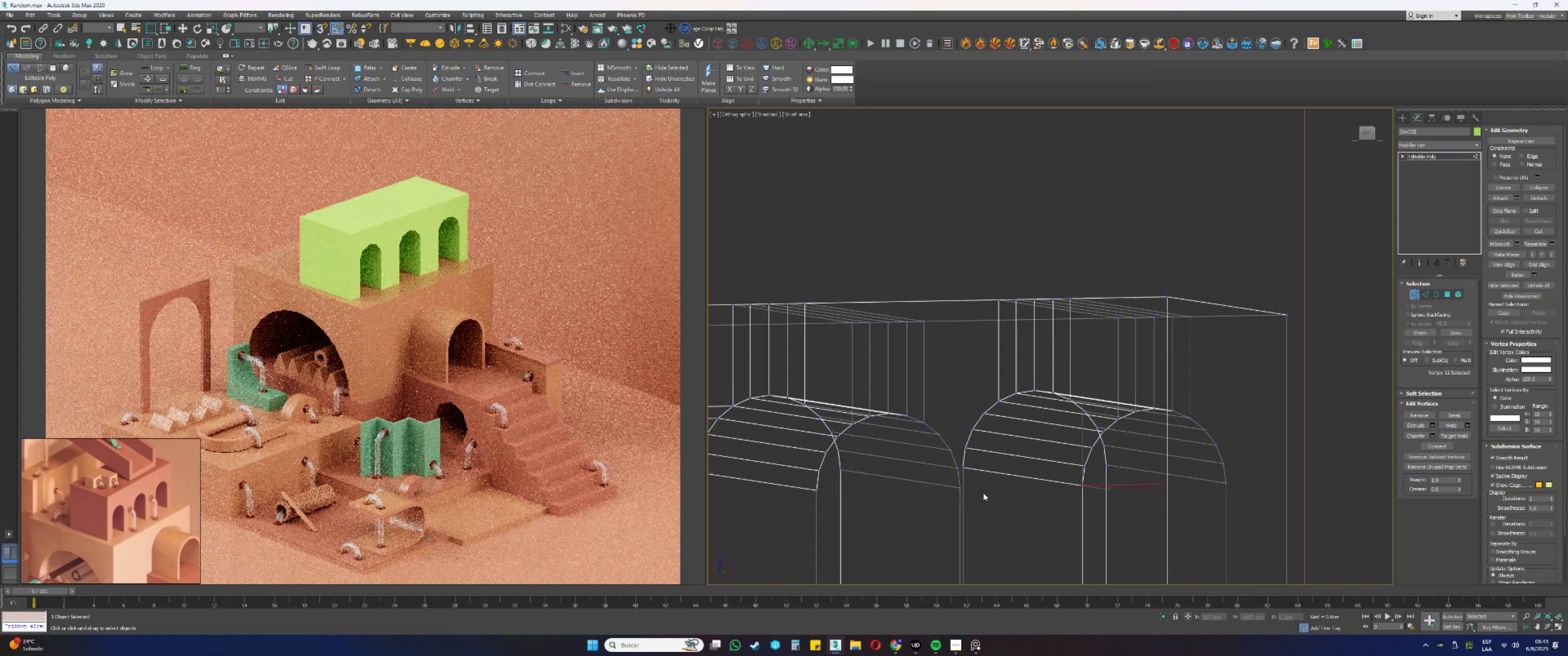 
key(Control+ControlLeft)
 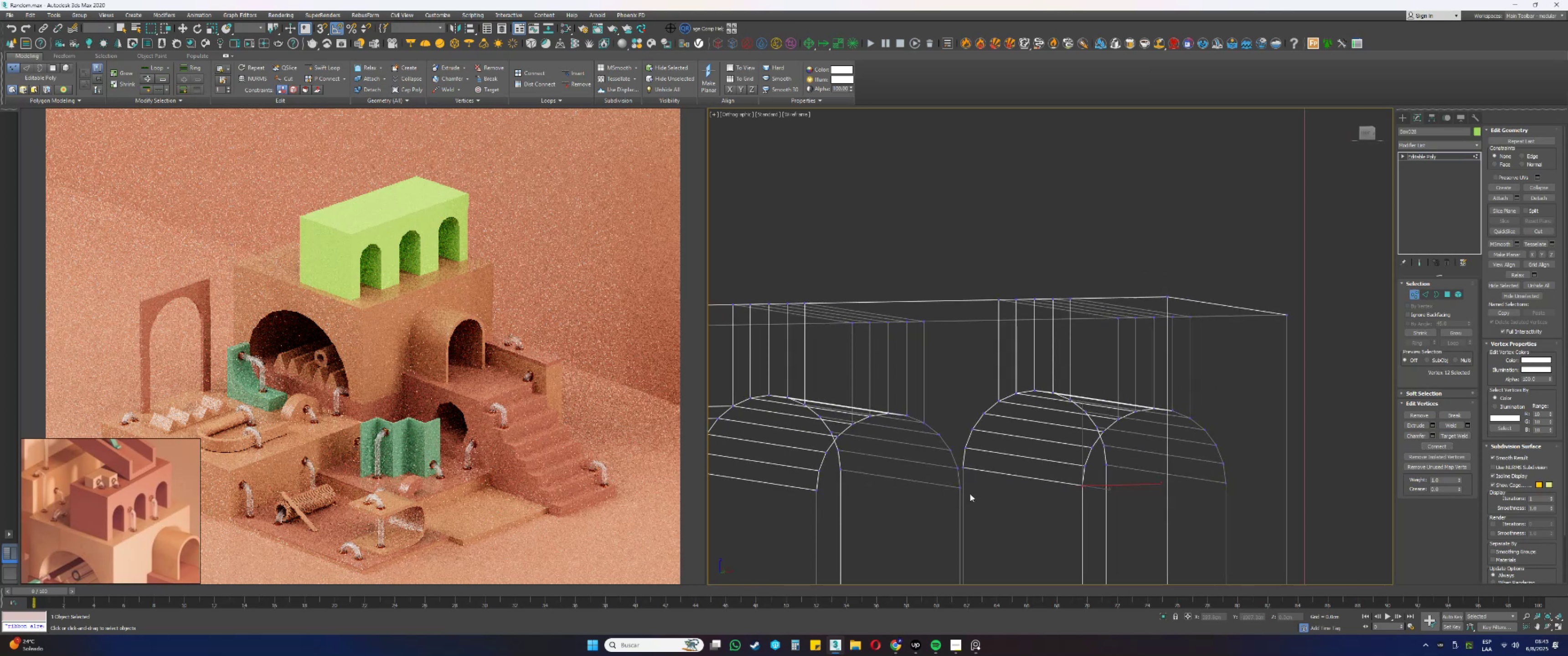 
left_click_drag(start_coordinate=[967, 493], to_coordinate=[956, 487])
 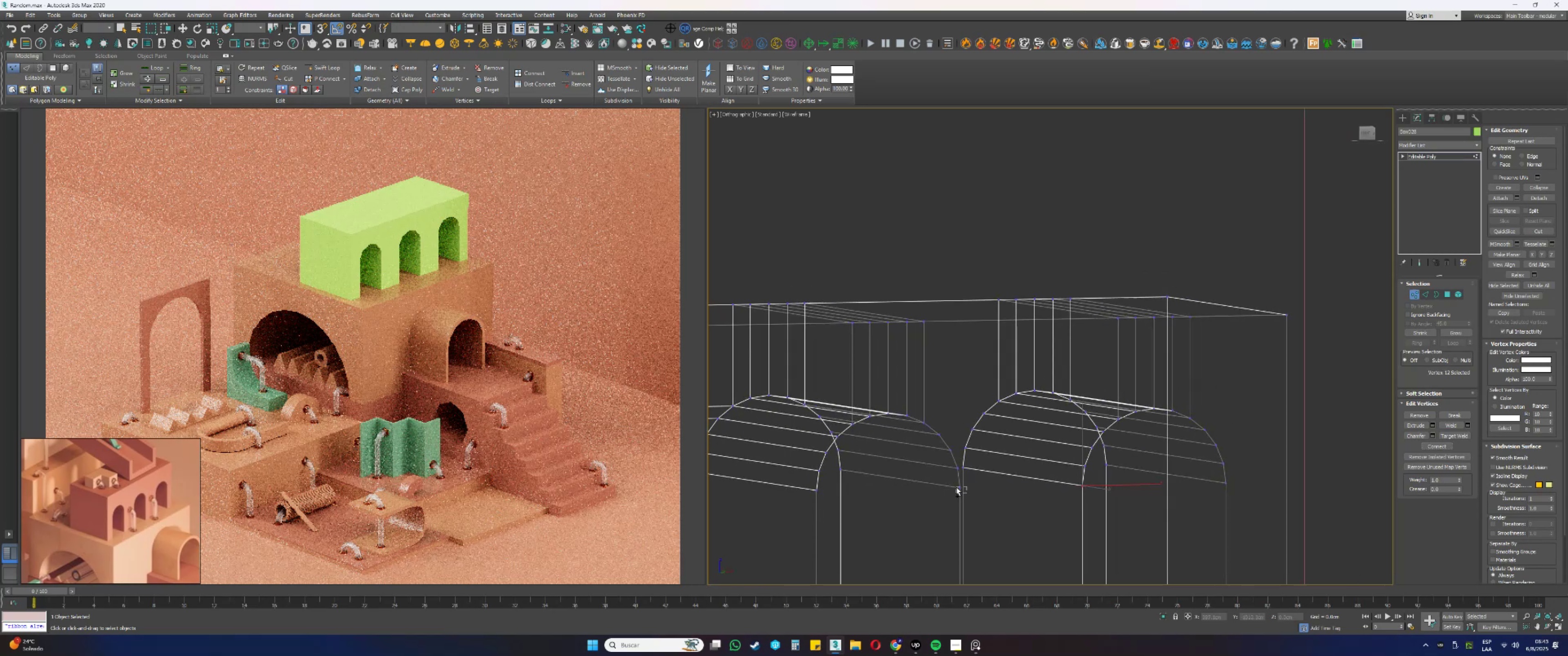 
key(Alt+AltLeft)
 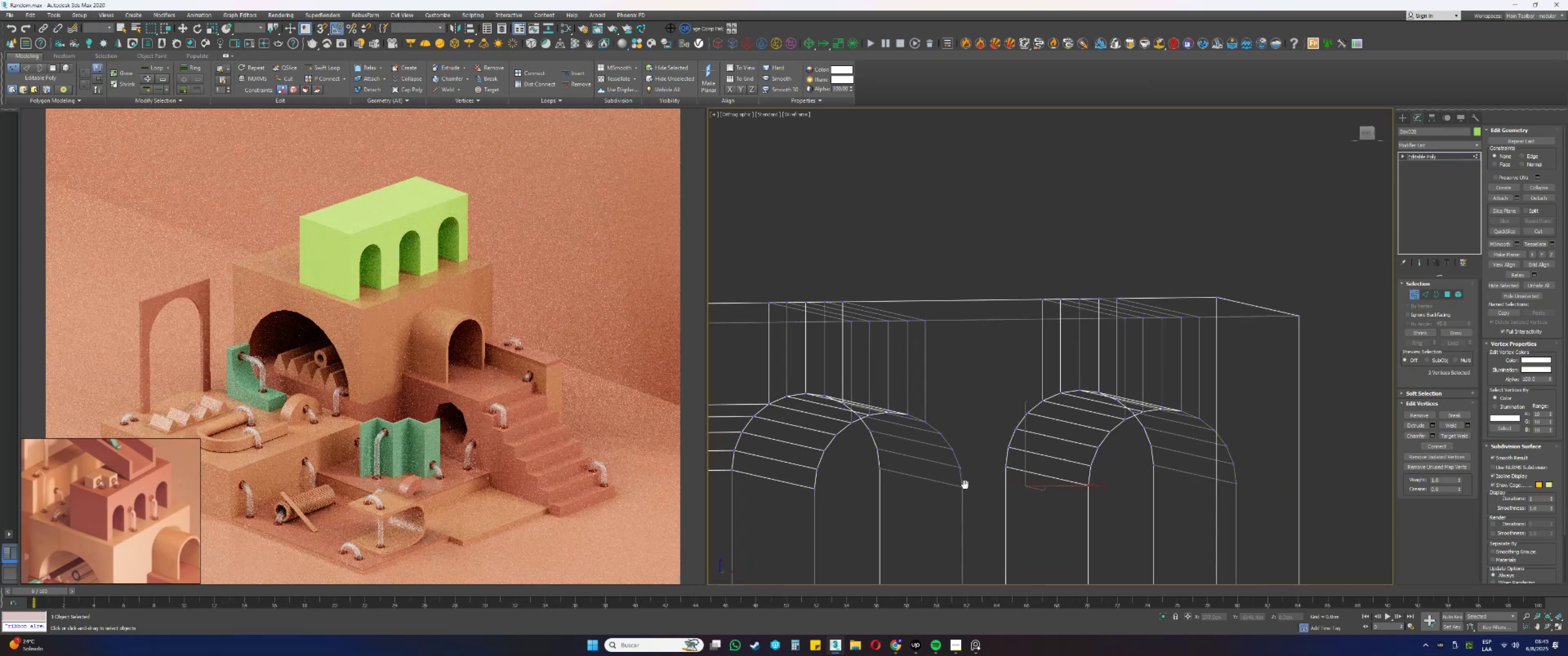 
key(Alt+AltLeft)
 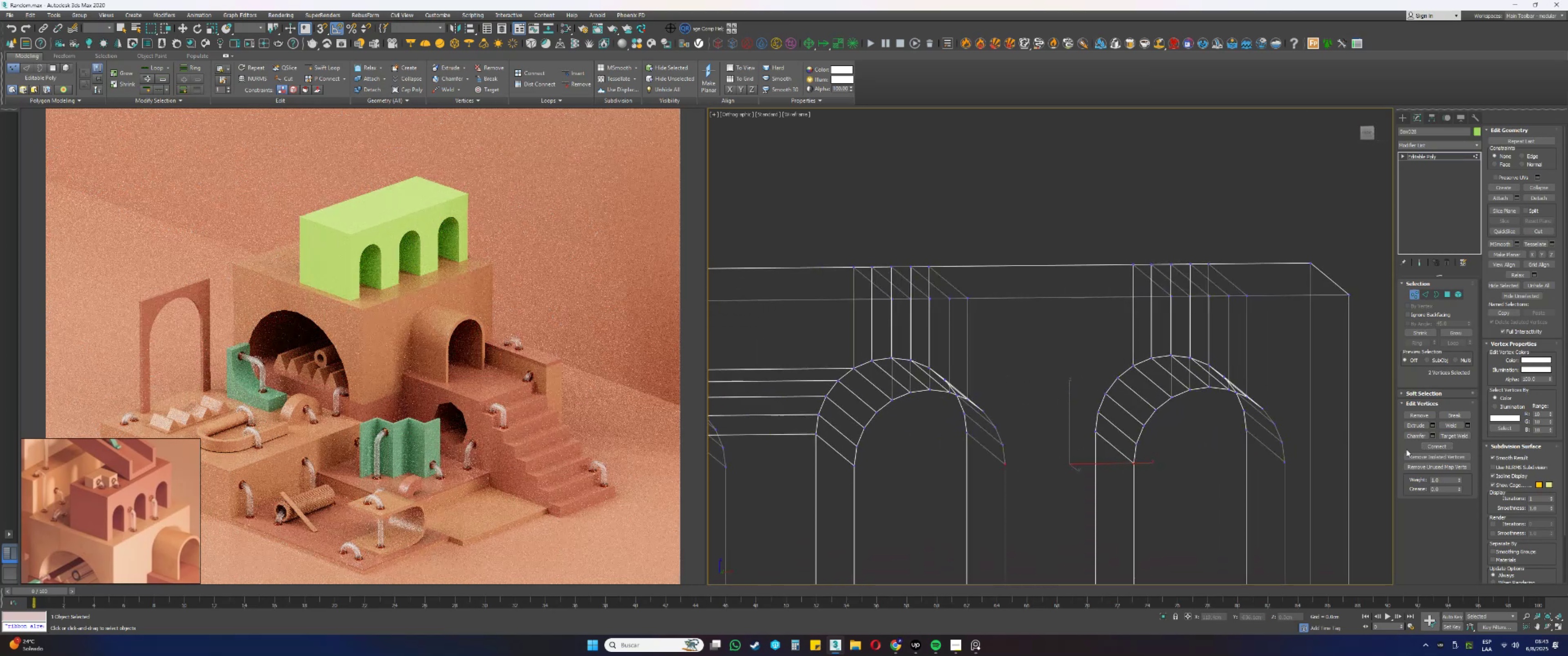 
left_click([1429, 444])
 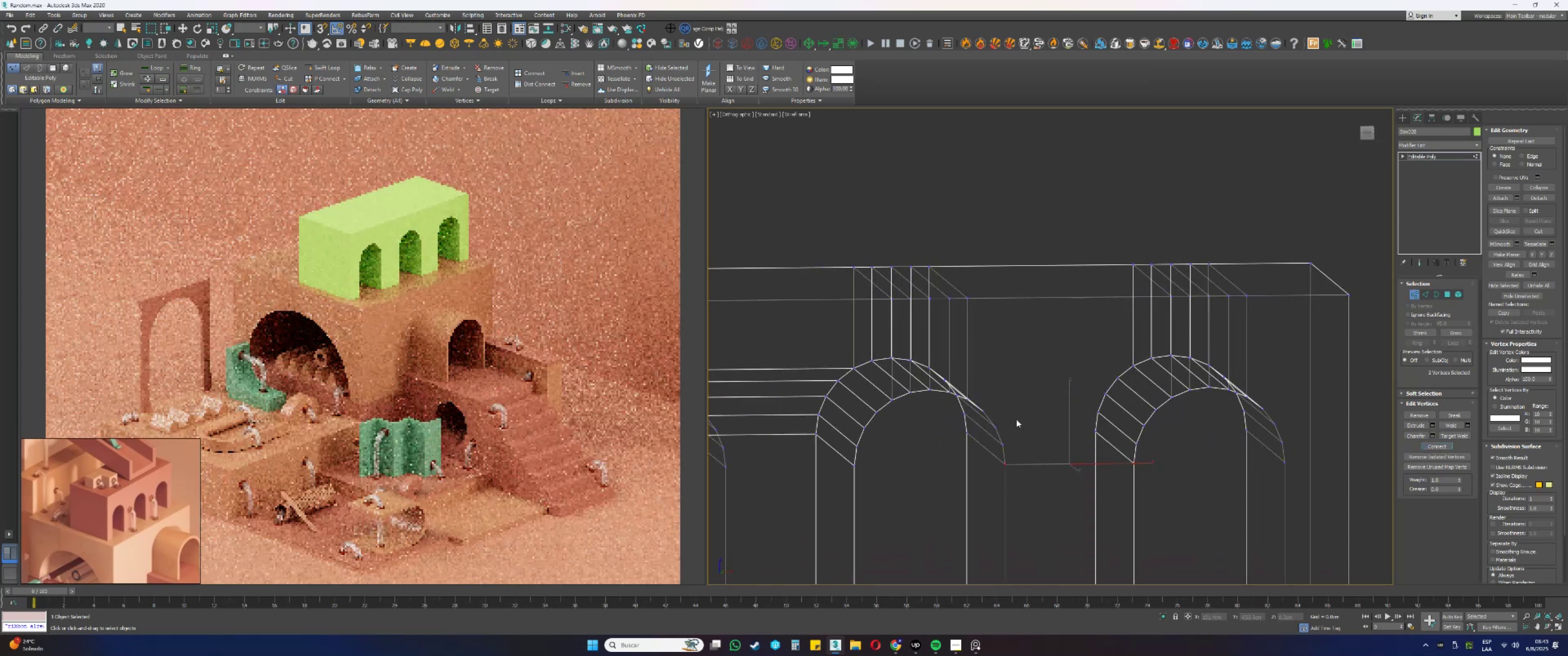 
left_click_drag(start_coordinate=[1014, 451], to_coordinate=[1001, 443])
 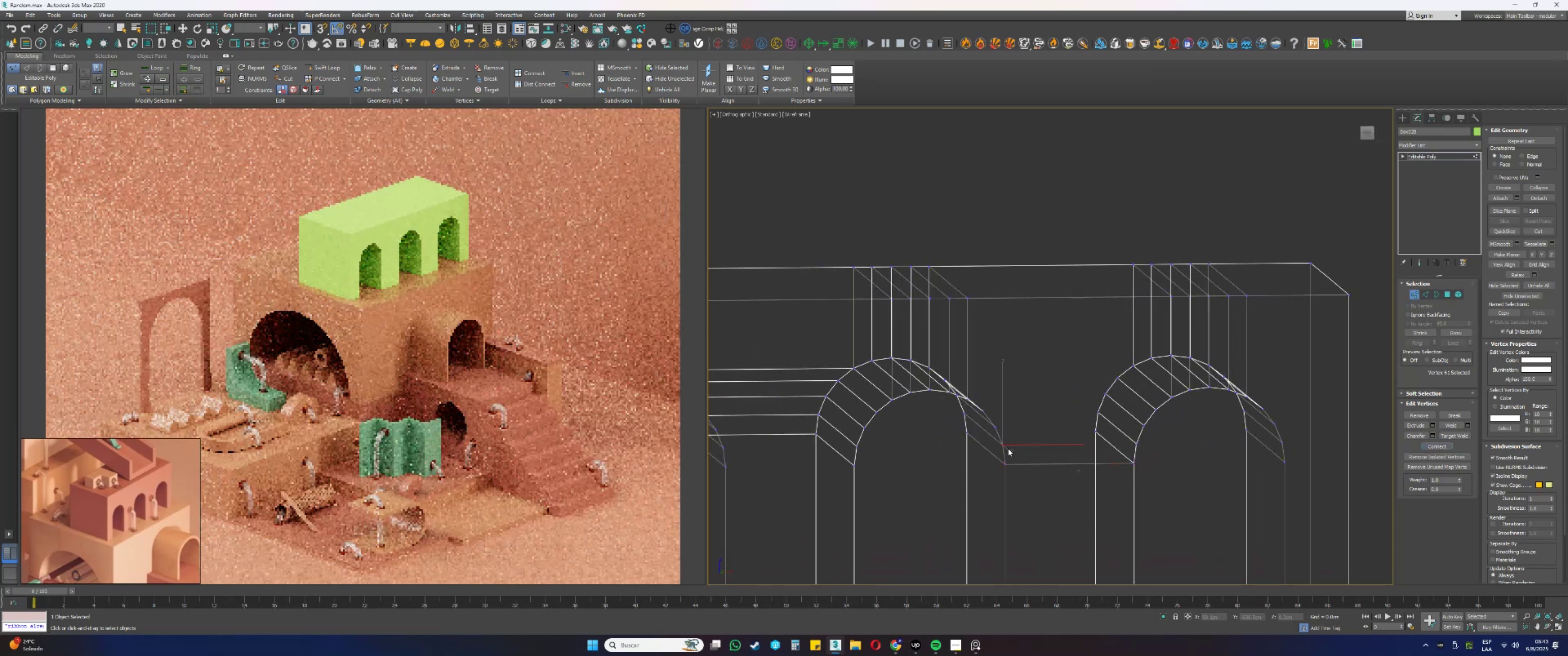 
hold_key(key=ControlLeft, duration=0.65)
left_click_drag(start_coordinate=[1151, 448], to_coordinate=[1132, 439])
 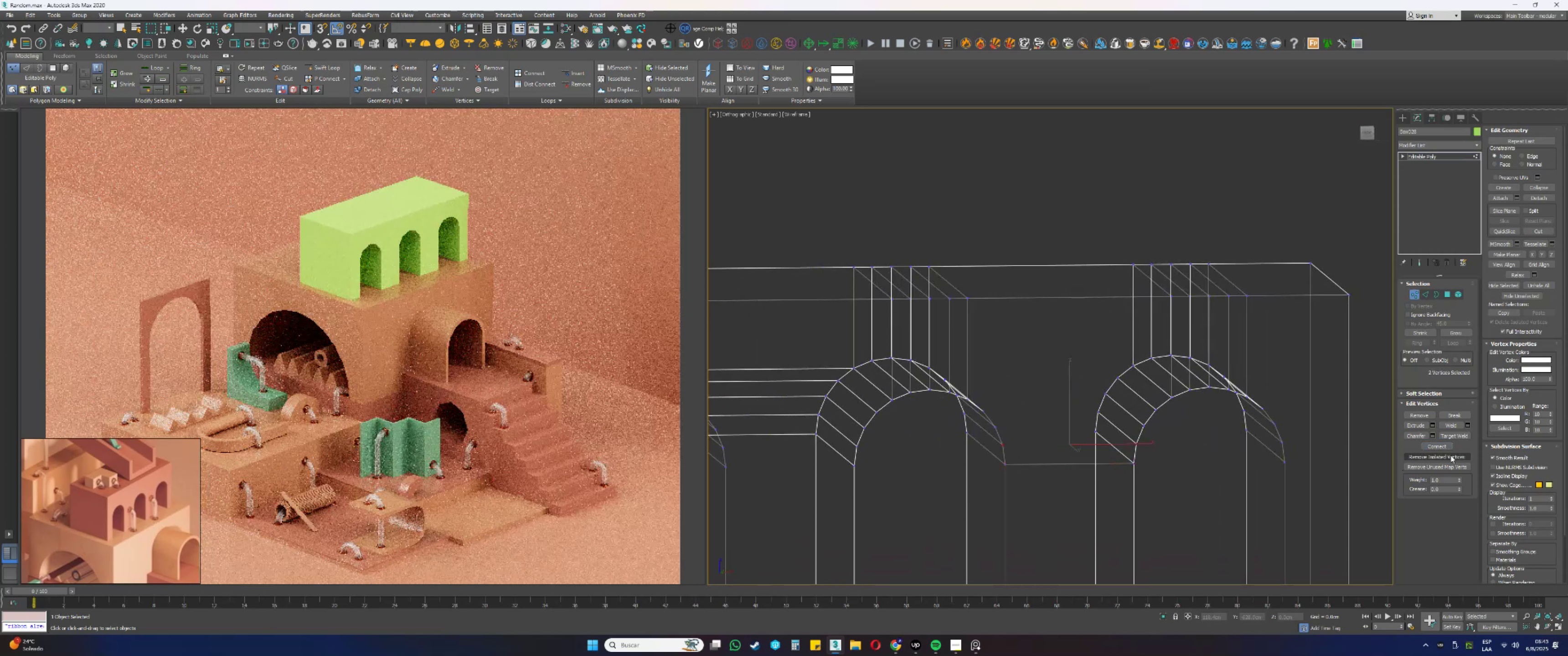 
left_click([1436, 443])
 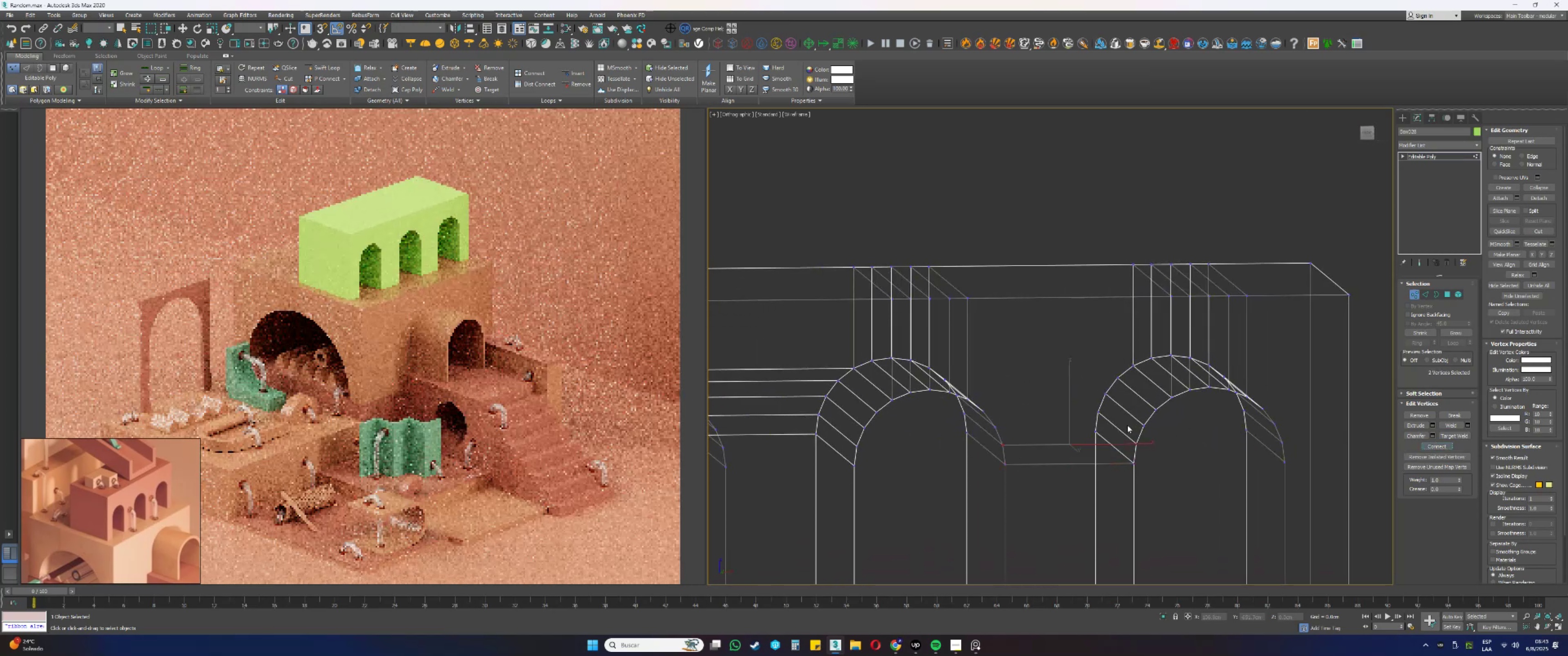 
left_click_drag(start_coordinate=[1141, 431], to_coordinate=[1135, 421])
 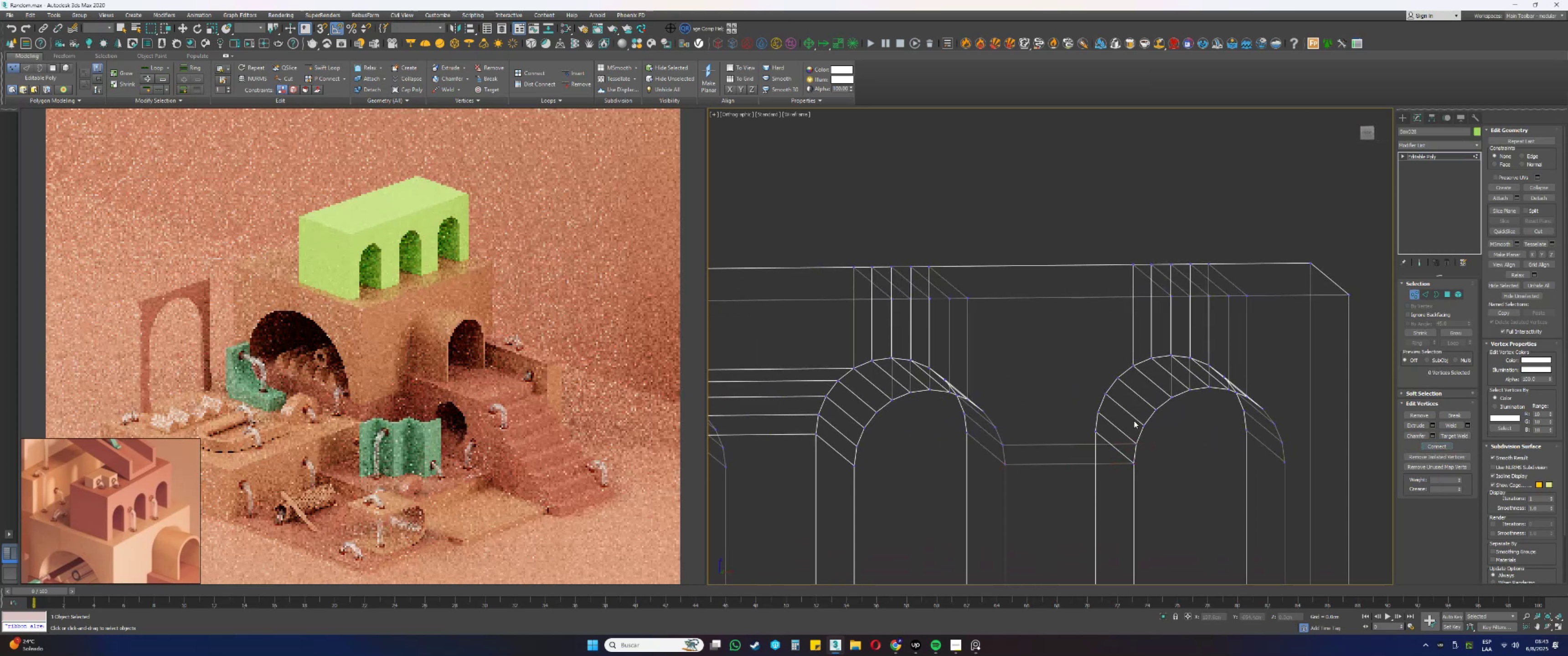 
left_click_drag(start_coordinate=[1150, 429], to_coordinate=[1137, 416])
 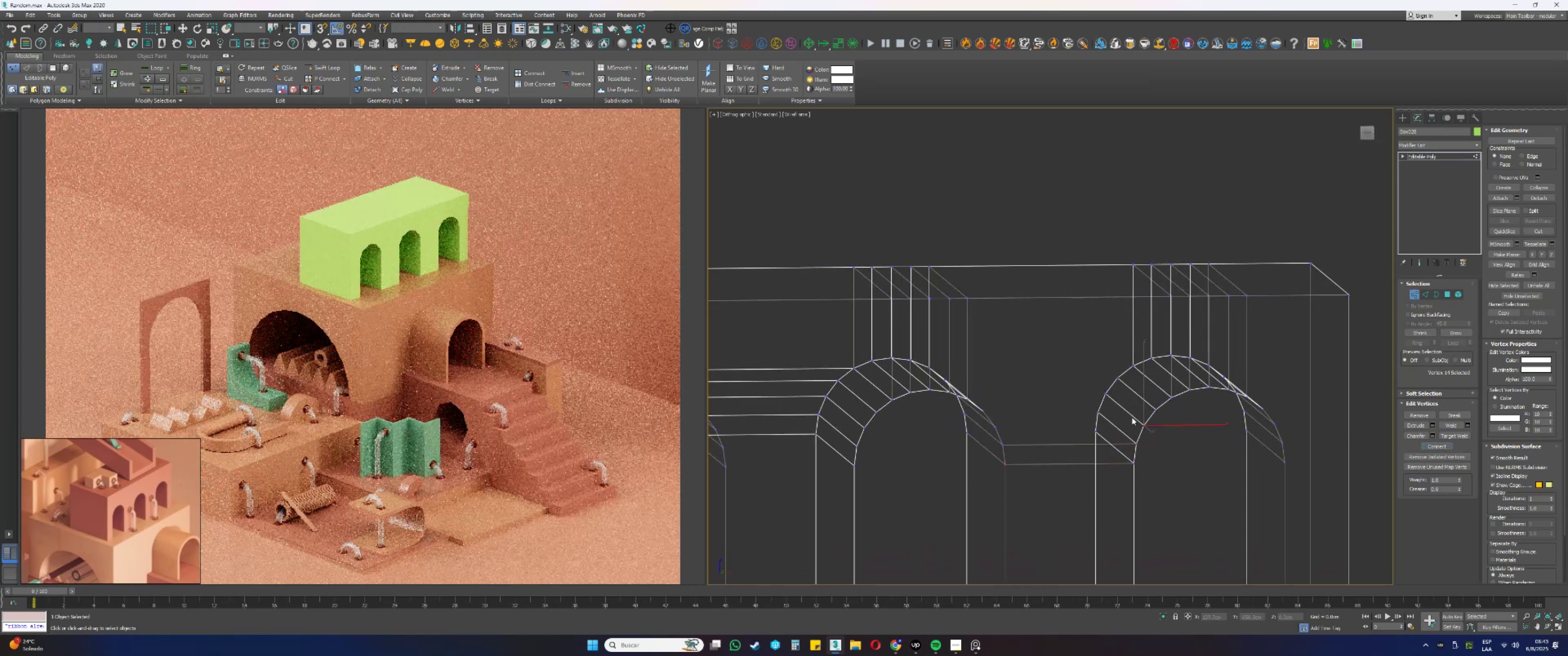 
hold_key(key=ControlLeft, duration=0.44)
left_click_drag(start_coordinate=[1002, 429], to_coordinate=[994, 425])
 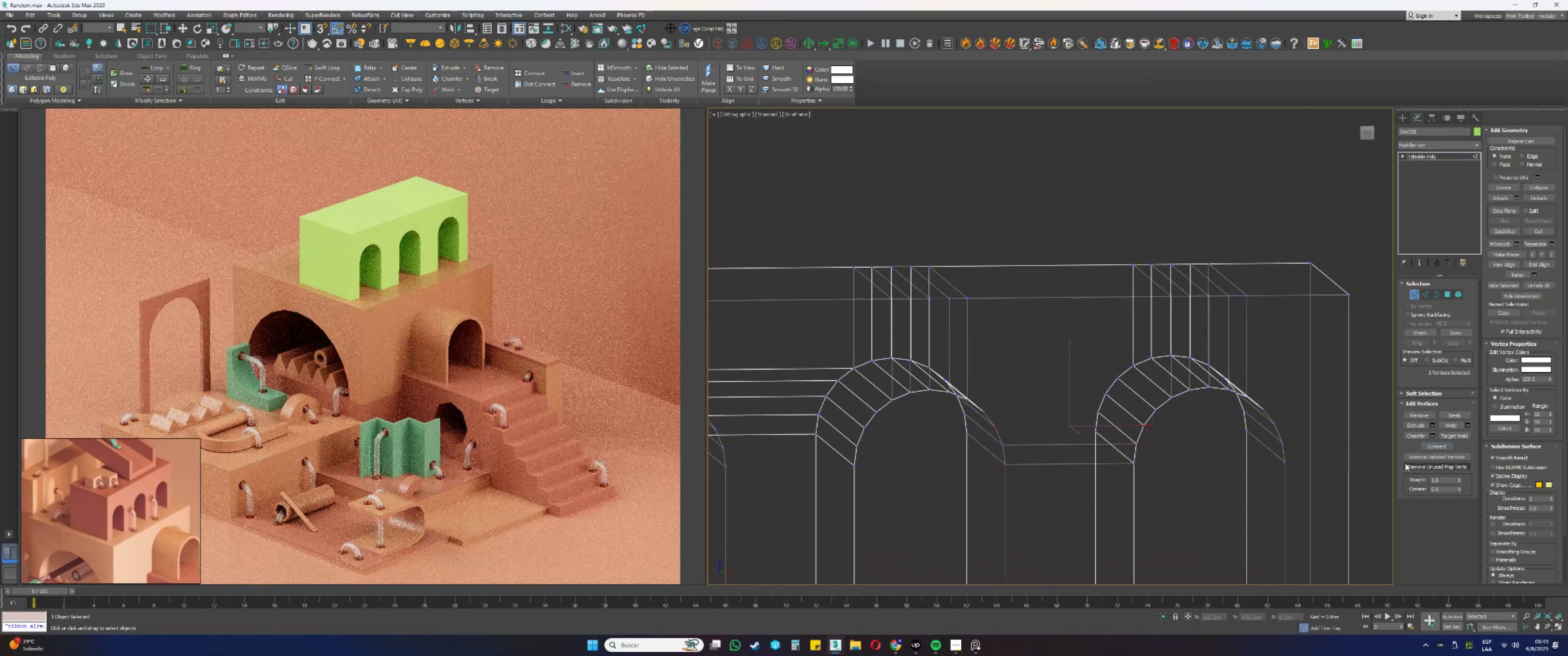 
left_click([1426, 445])
 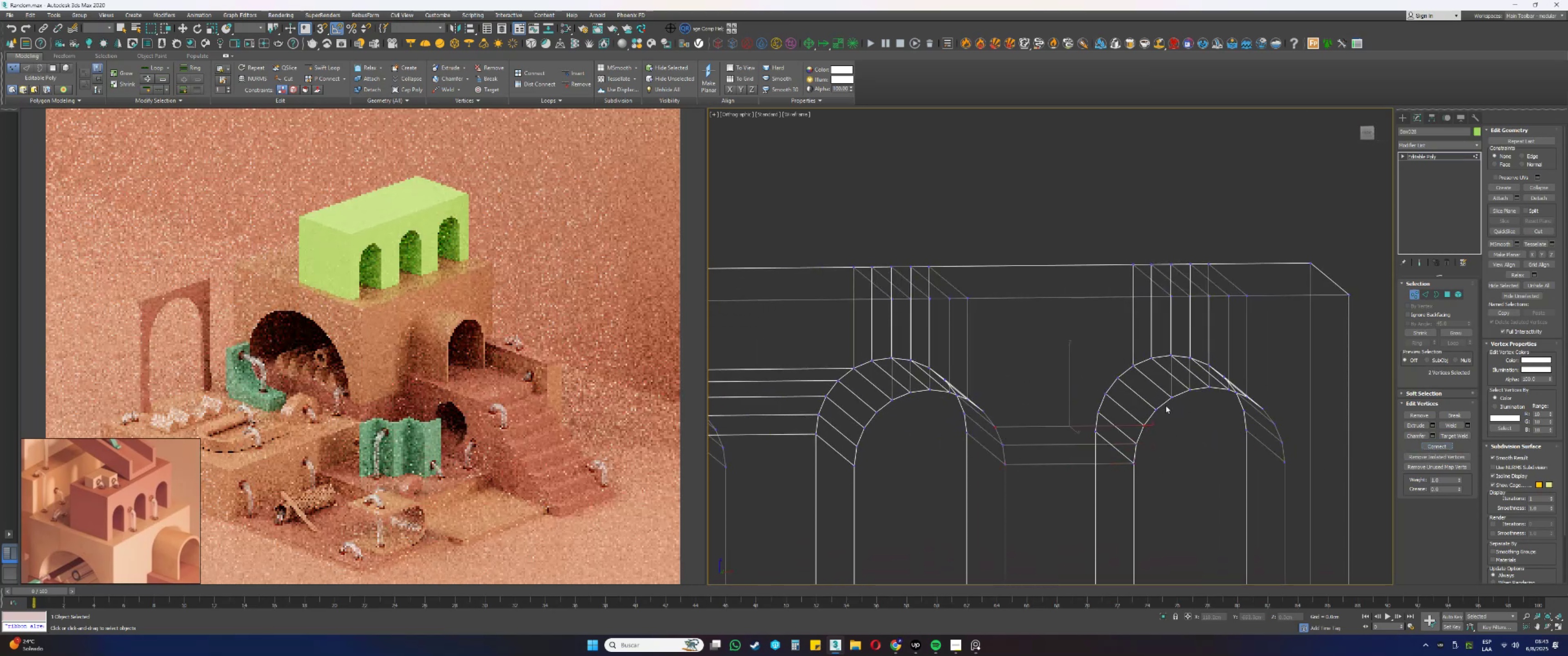 
left_click_drag(start_coordinate=[1160, 410], to_coordinate=[1153, 406])
 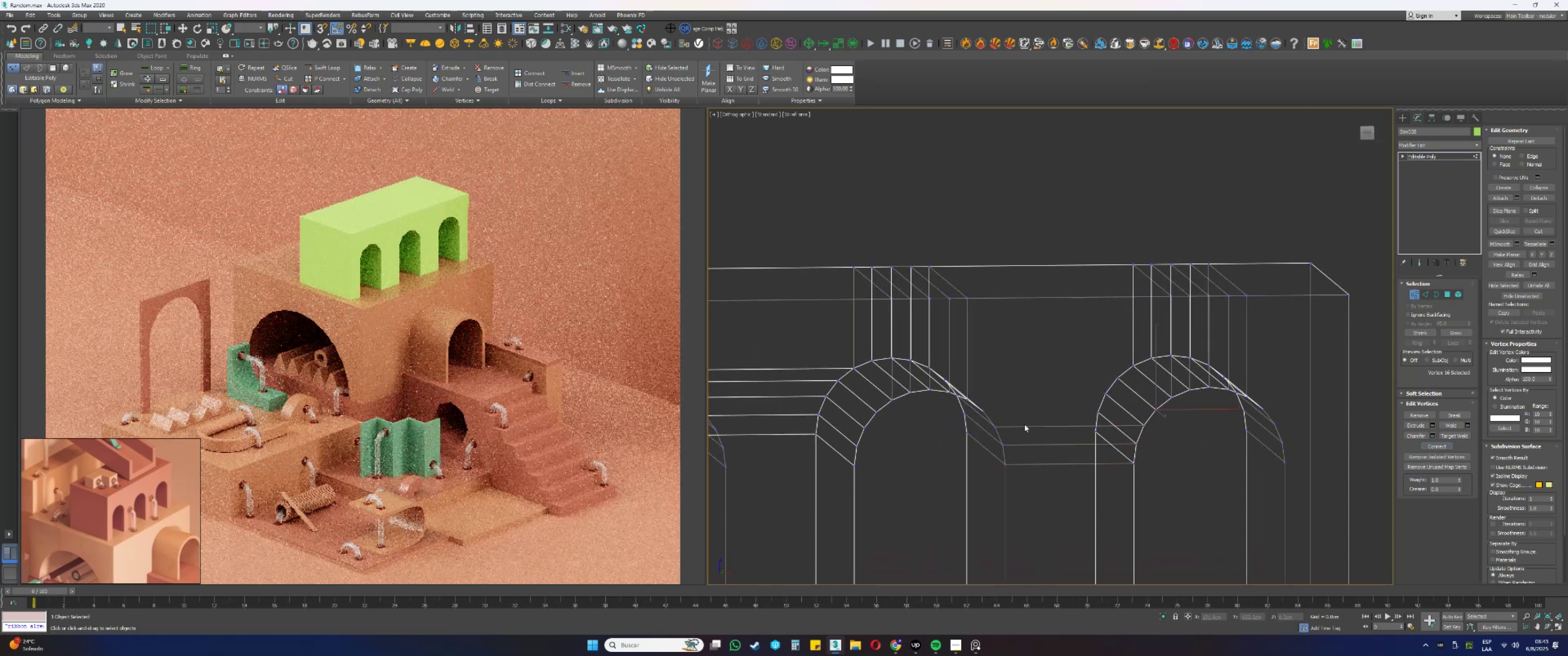 
hold_key(key=ControlLeft, duration=0.37)
left_click_drag(start_coordinate=[992, 414], to_coordinate=[981, 409])
 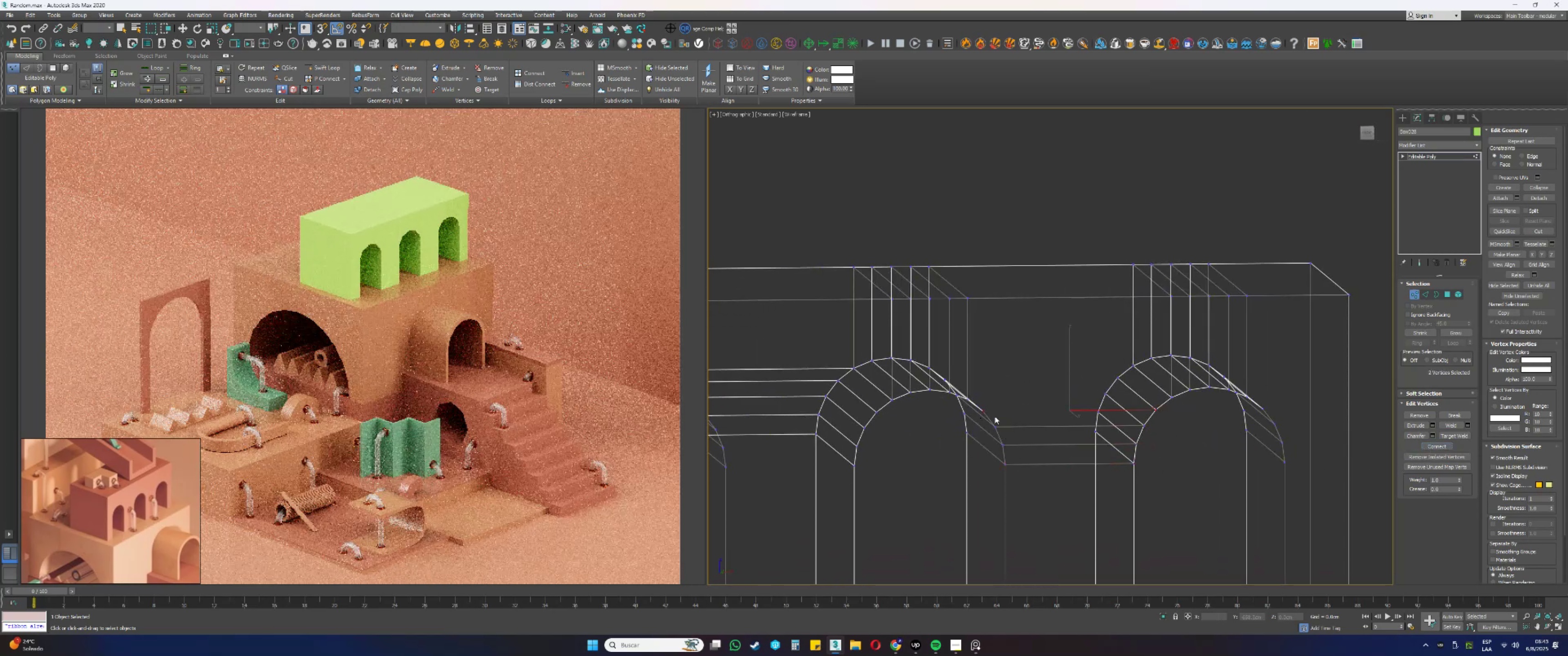 
hold_key(key=AltLeft, duration=0.35)
 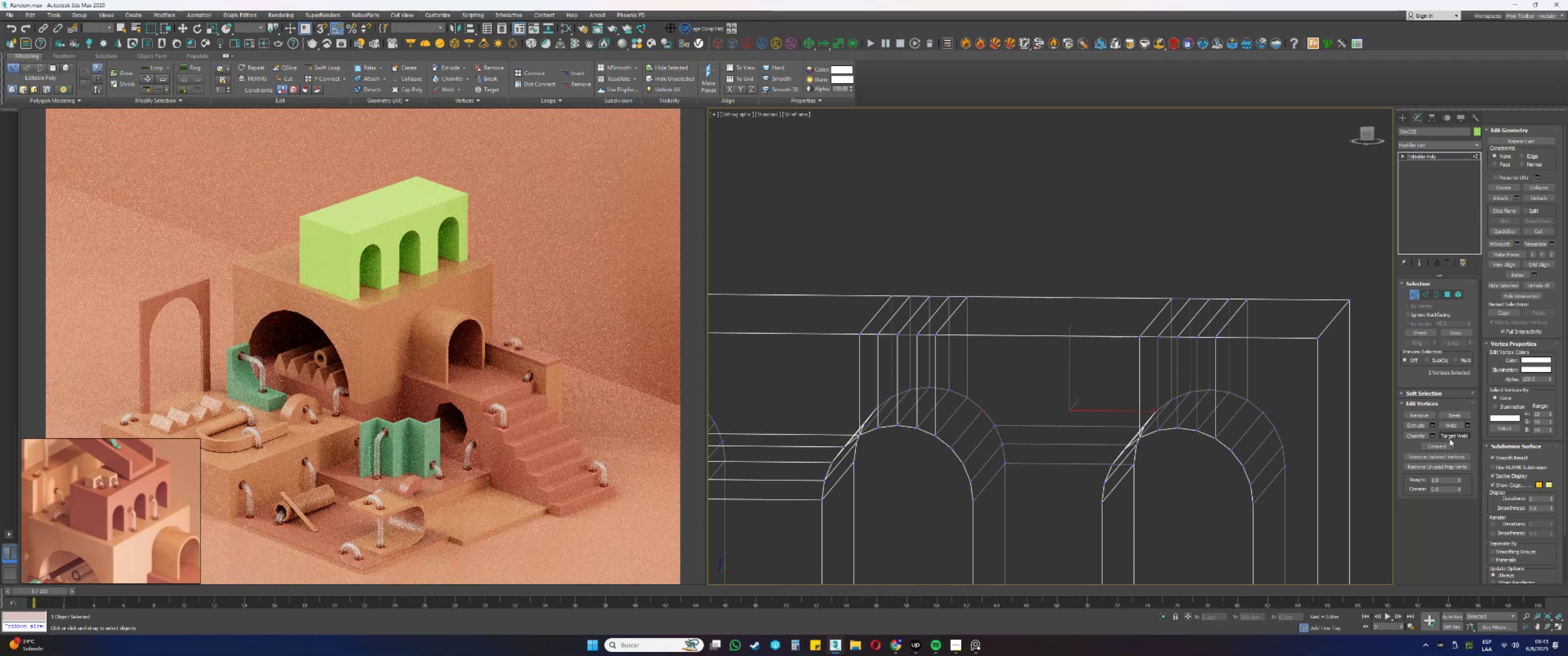 
left_click([1442, 445])
 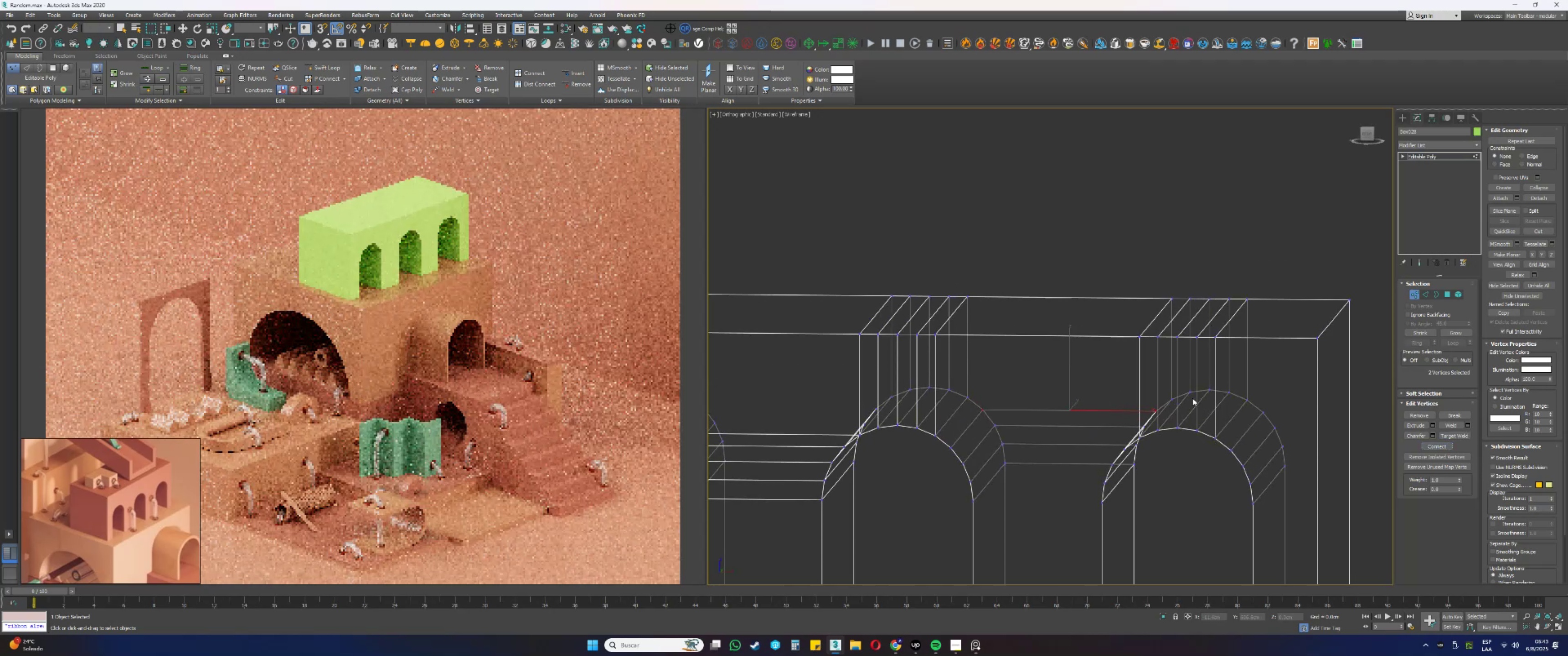 
left_click_drag(start_coordinate=[1176, 400], to_coordinate=[1170, 394])
 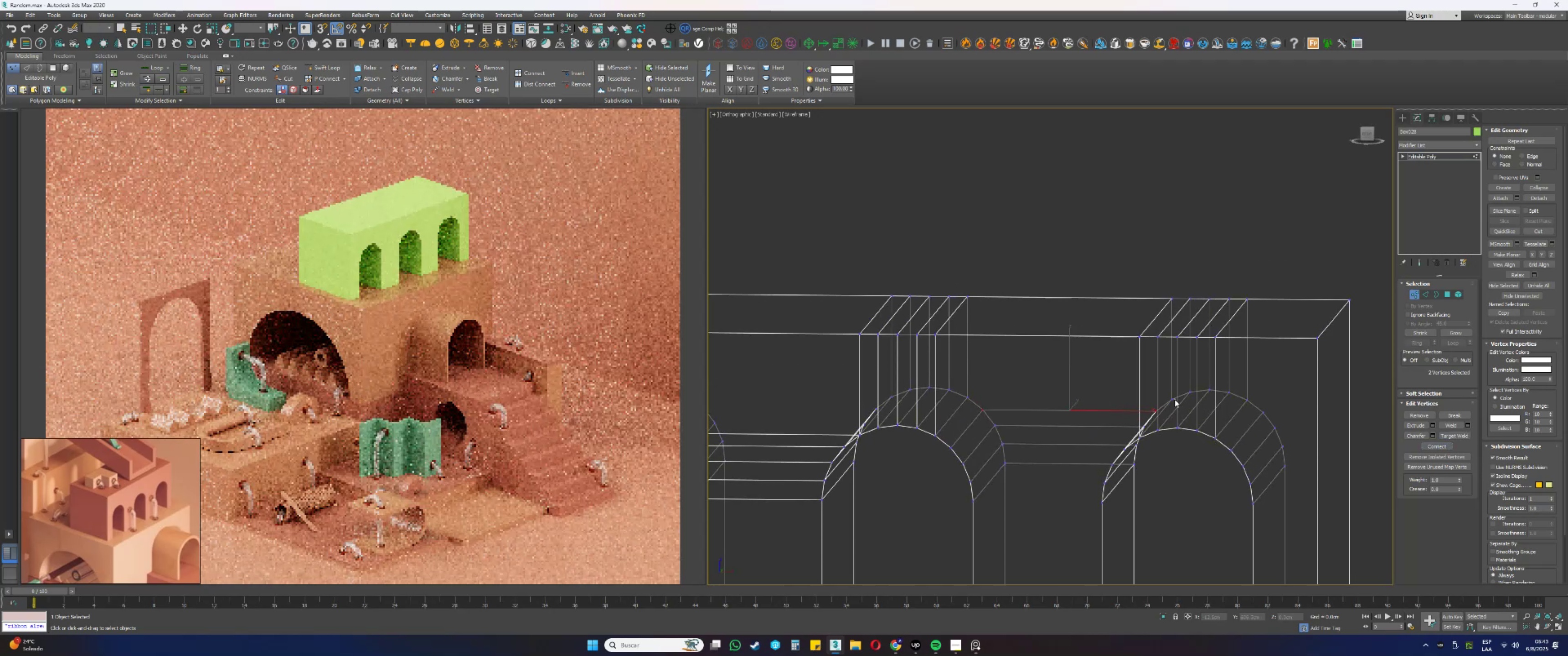 
hold_key(key=AltLeft, duration=0.57)
 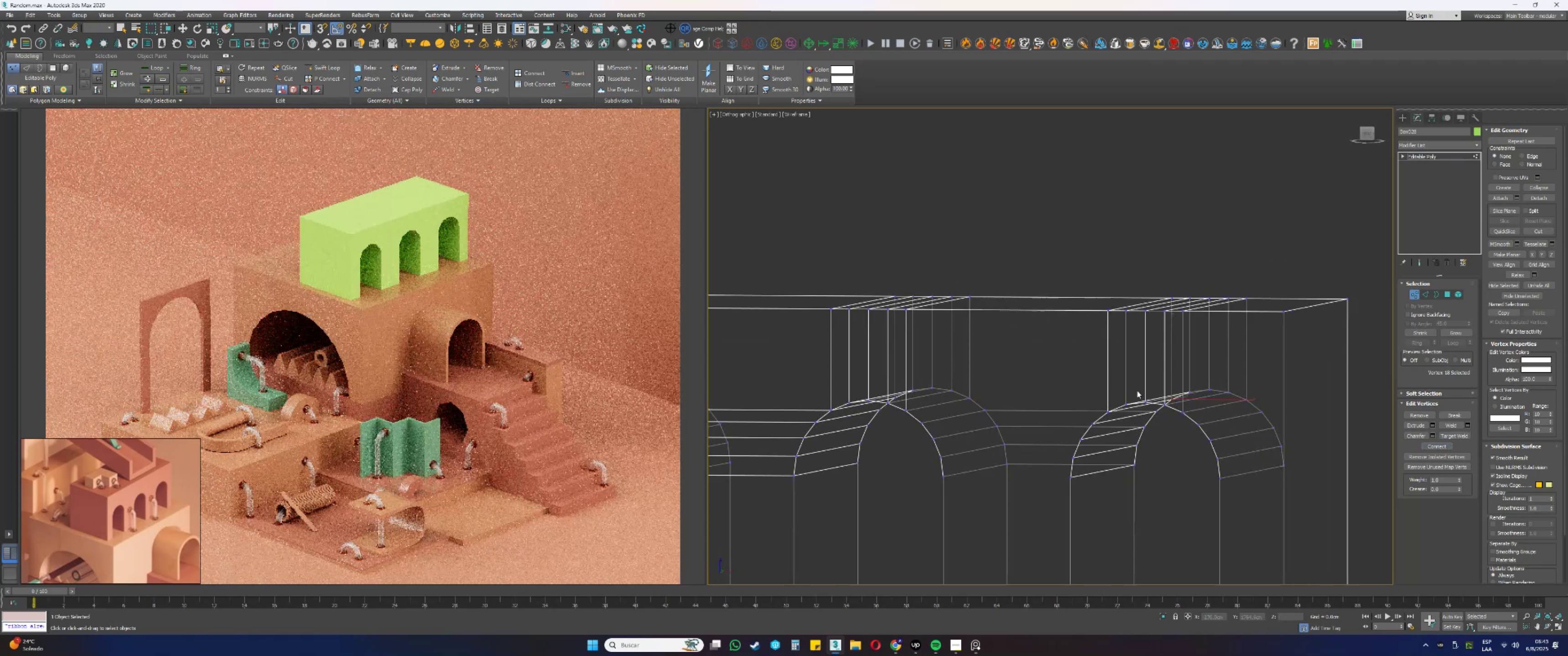 
hold_key(key=ControlLeft, duration=0.53)
left_click_drag(start_coordinate=[974, 401], to_coordinate=[965, 393])
 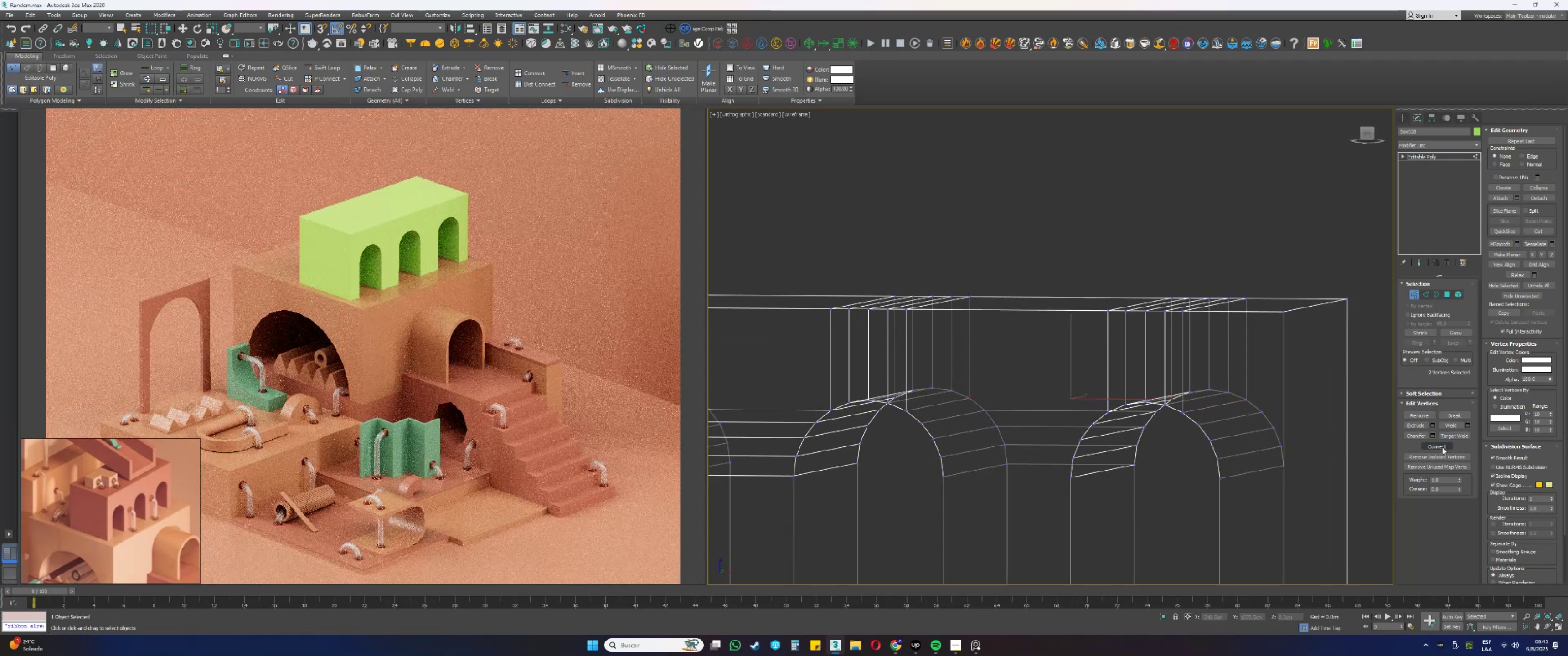 
key(Alt+AltLeft)
 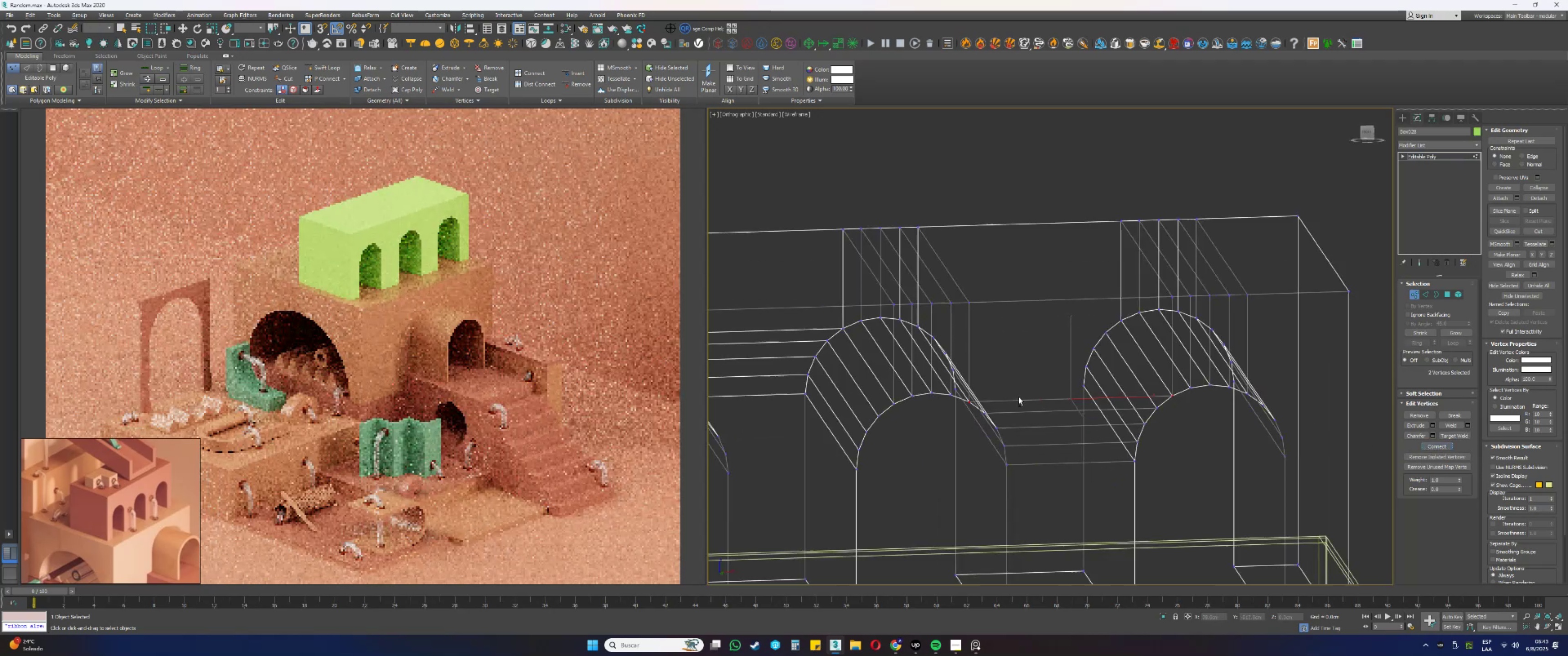 
key(F3)
 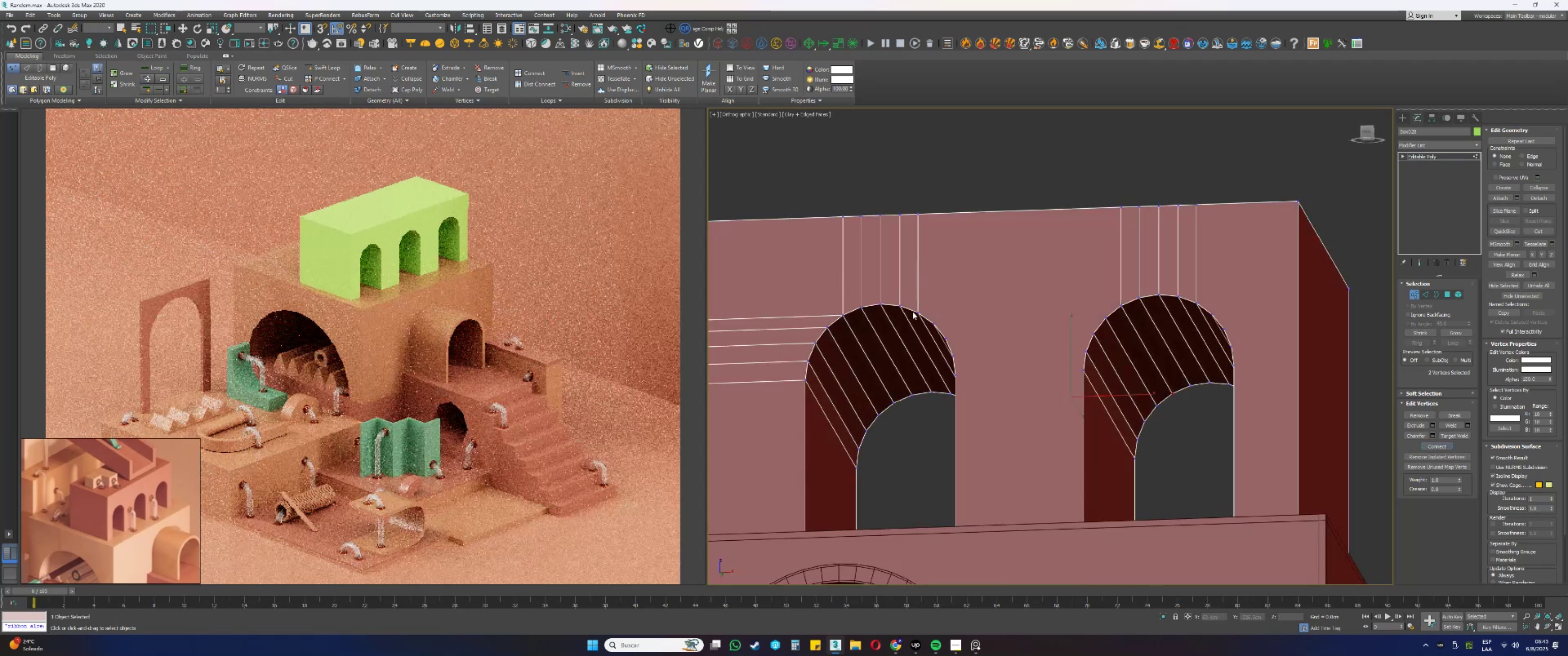 
left_click([916, 312])
 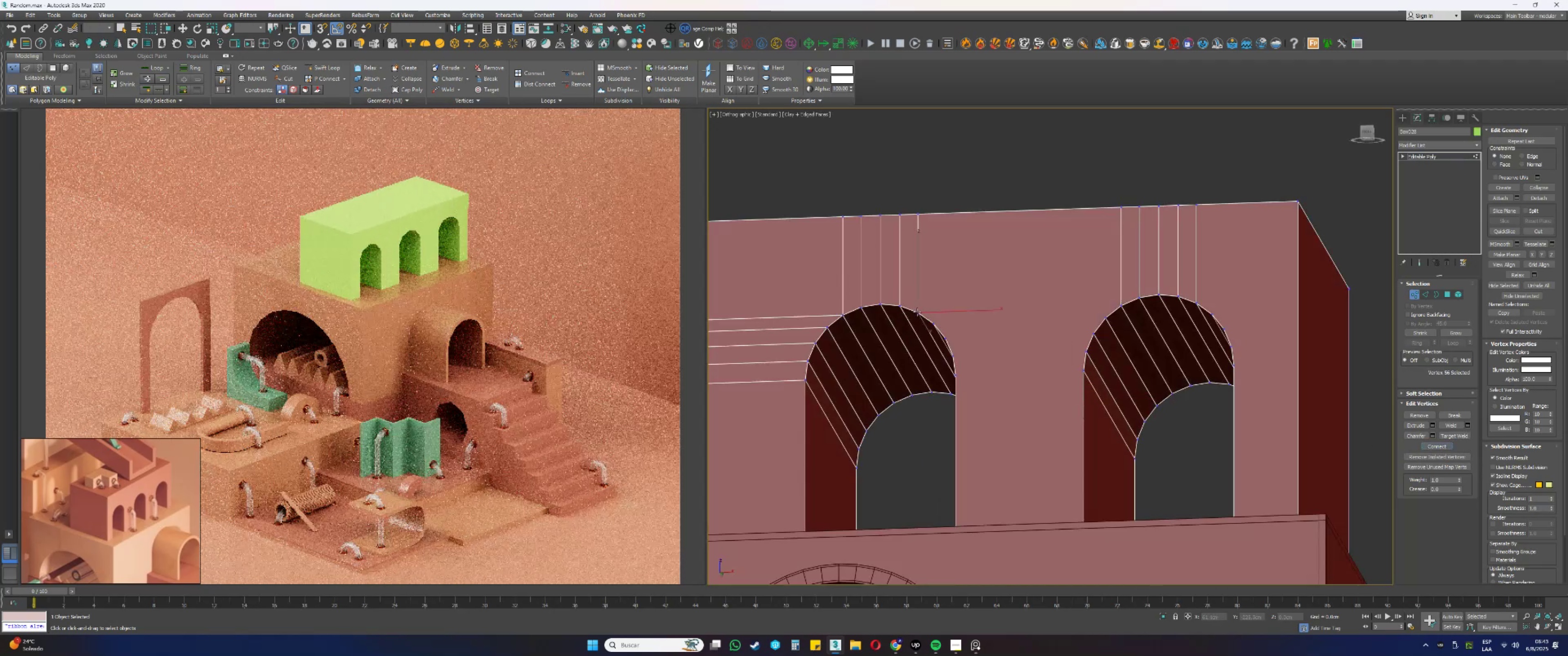 
hold_key(key=ControlLeft, duration=0.81)
left_click([1120, 307])
 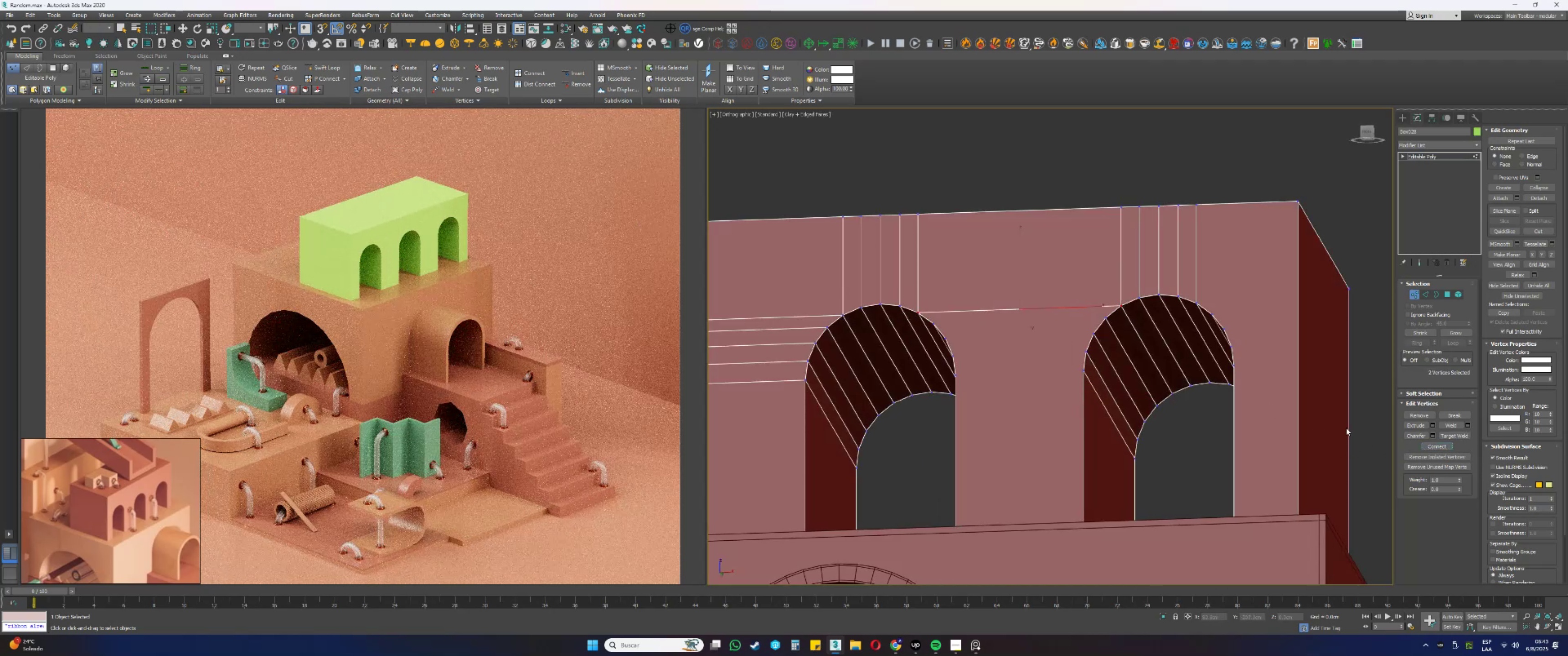 
left_click([1107, 316])
 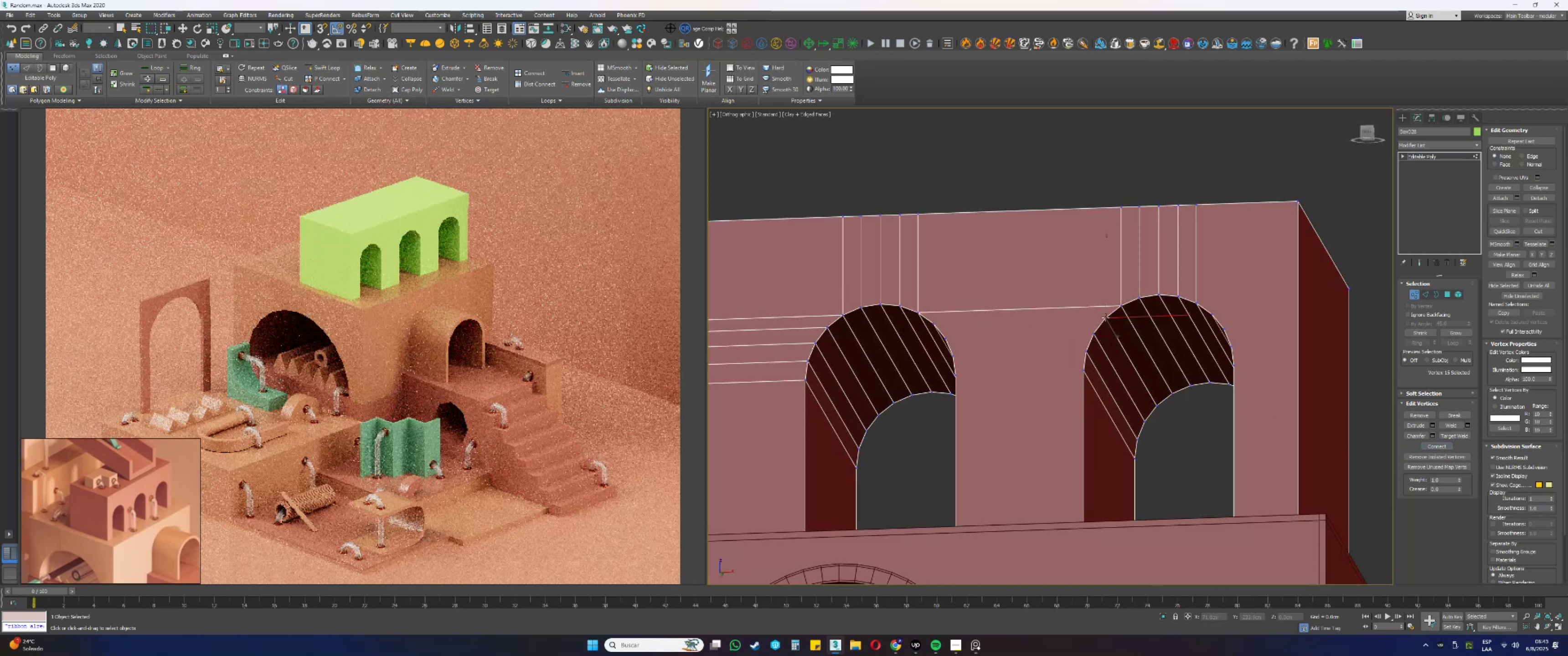 
hold_key(key=ControlLeft, duration=0.73)
left_click([933, 321])
 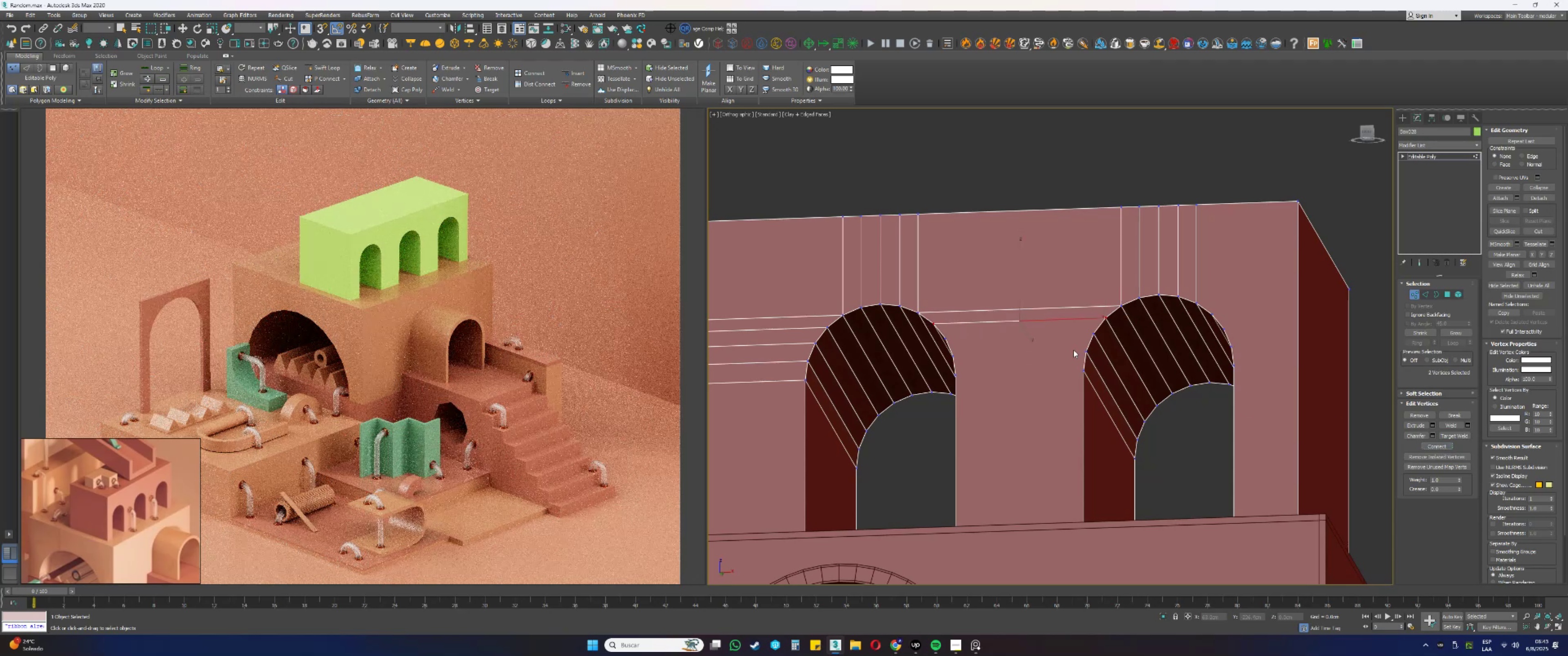 
left_click([1093, 333])
 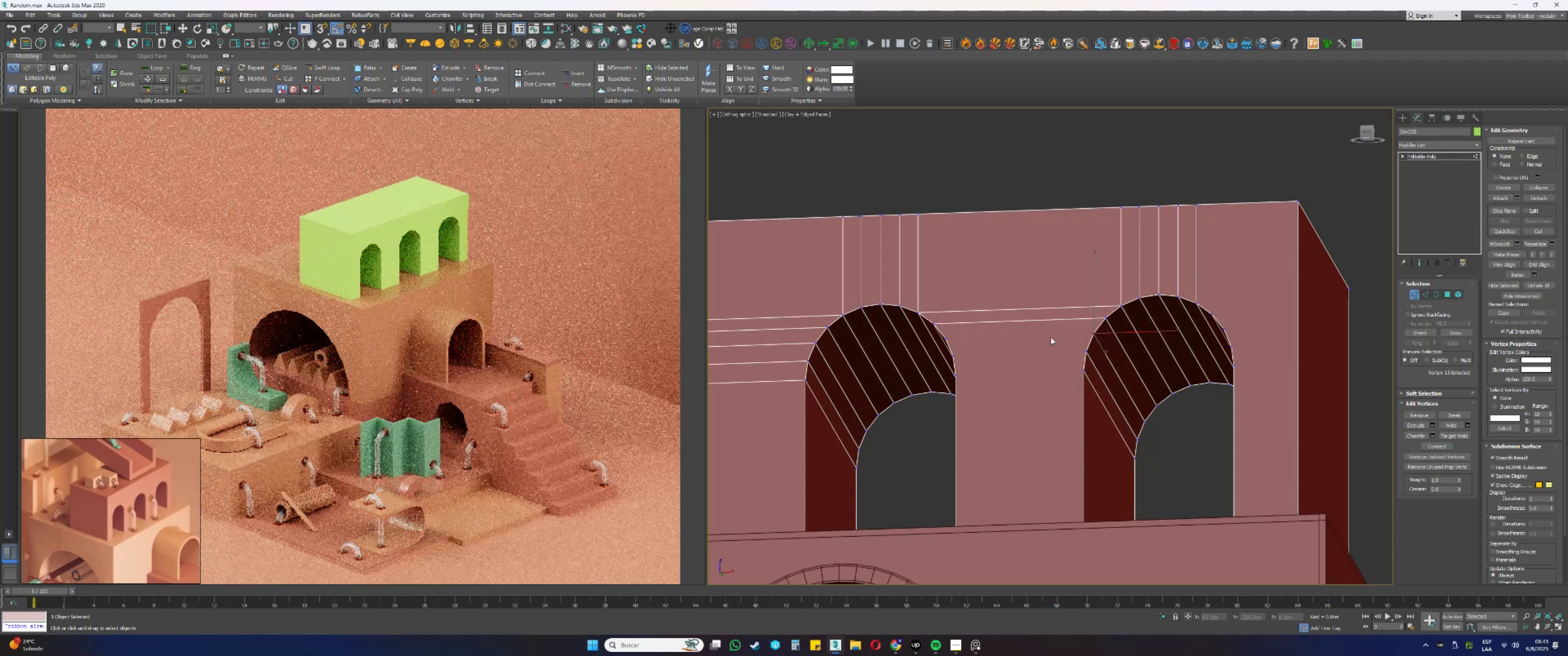 
hold_key(key=ControlLeft, duration=0.46)
left_click([946, 338])
 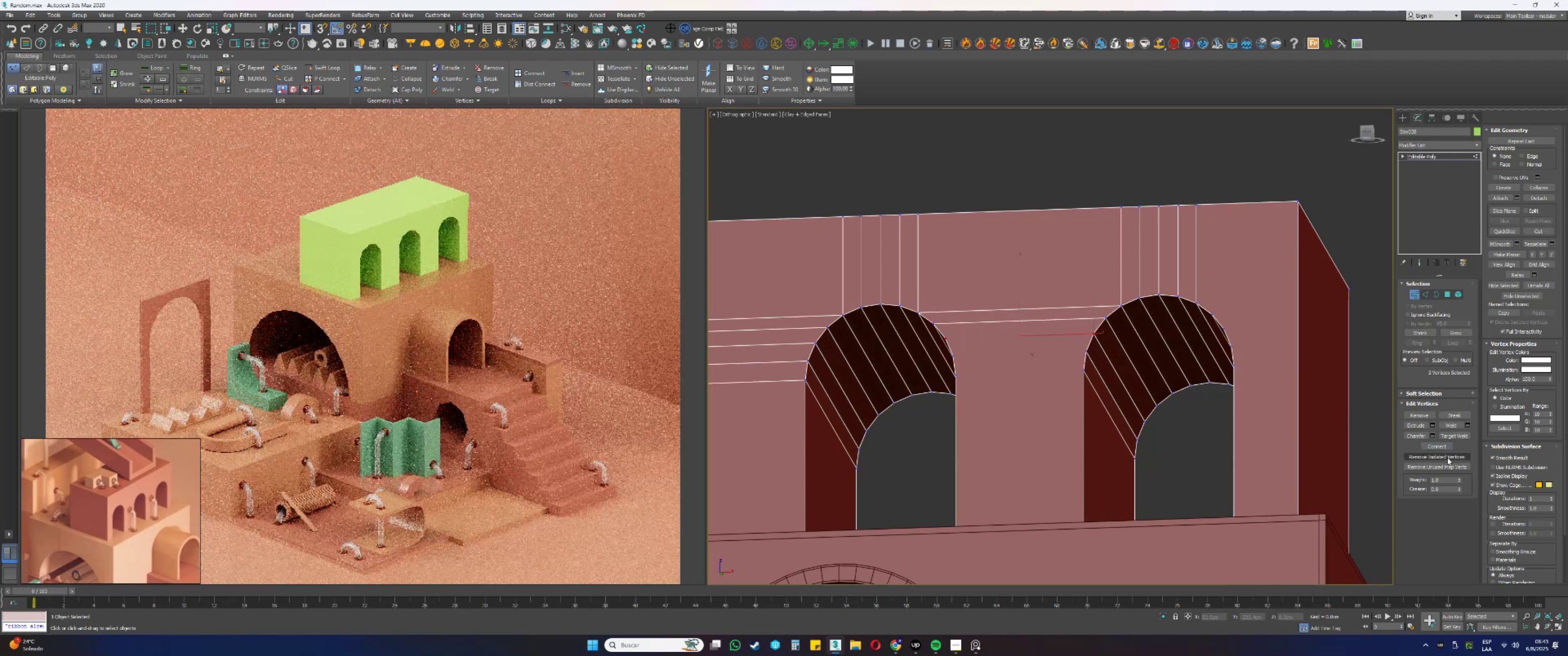 
left_click([1434, 443])
 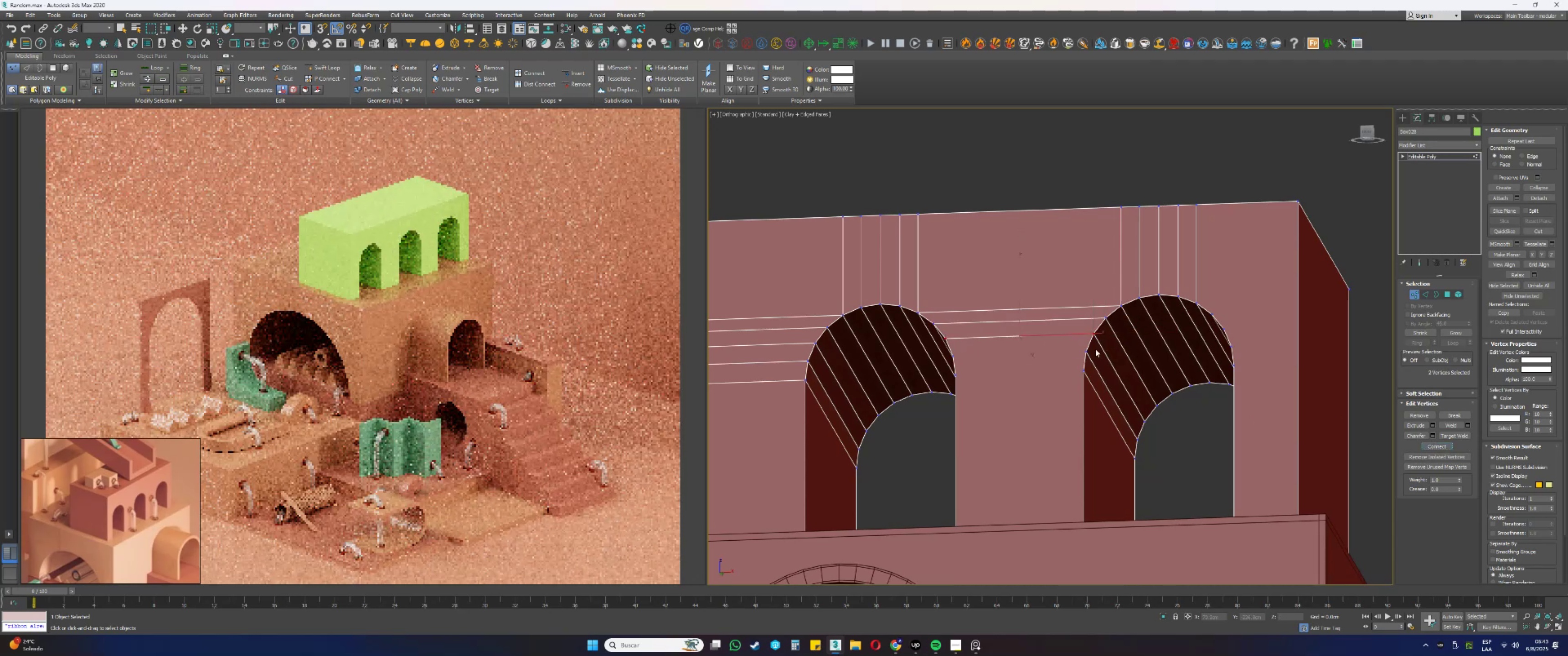 
left_click([1084, 352])
 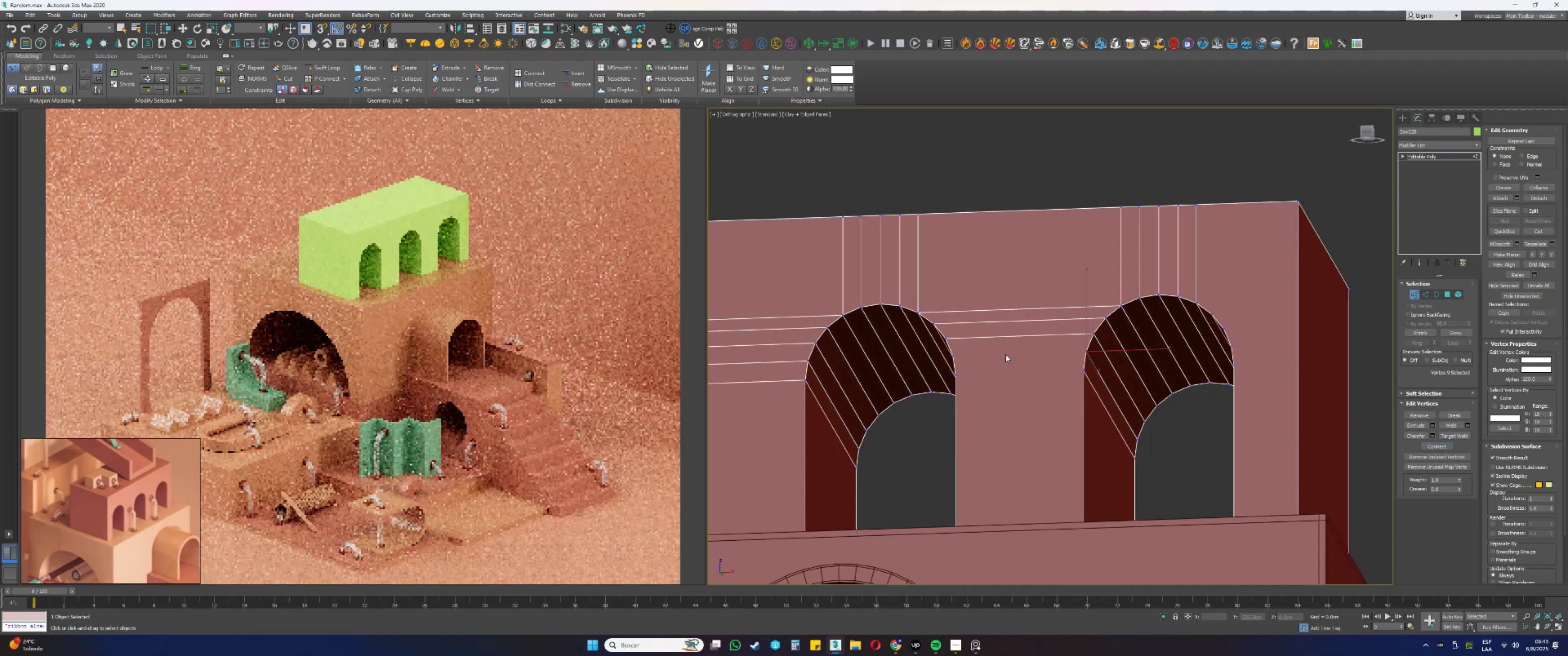 
hold_key(key=ControlLeft, duration=0.56)
left_click([954, 354])
 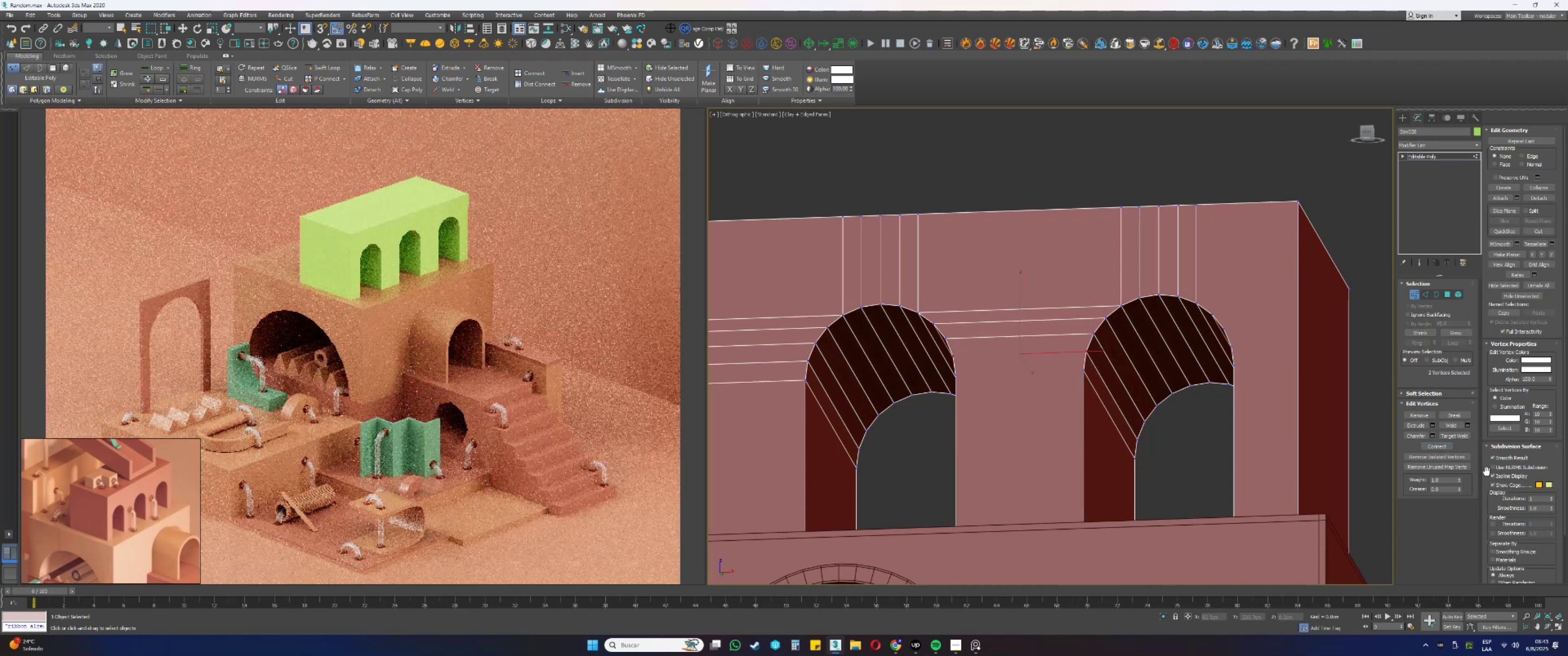 
left_click([1448, 446])
 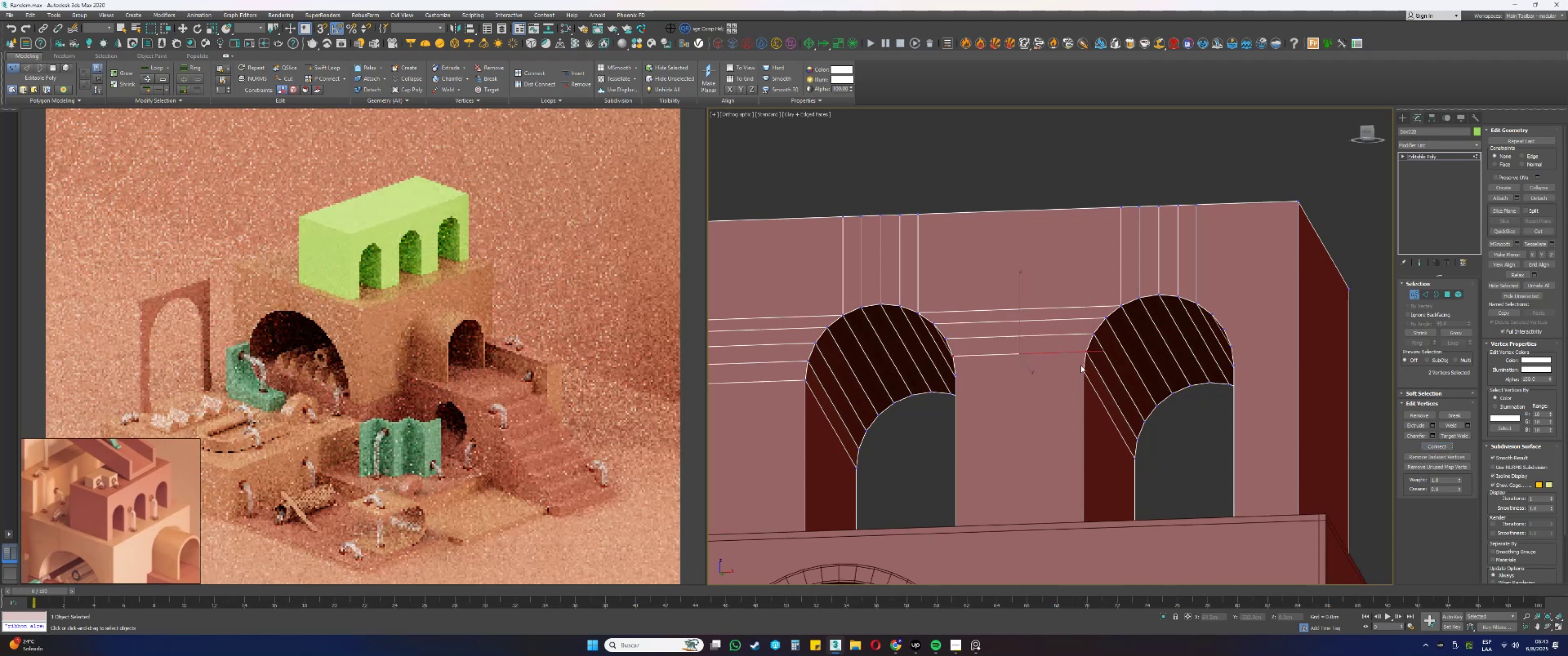 
left_click([1084, 370])
 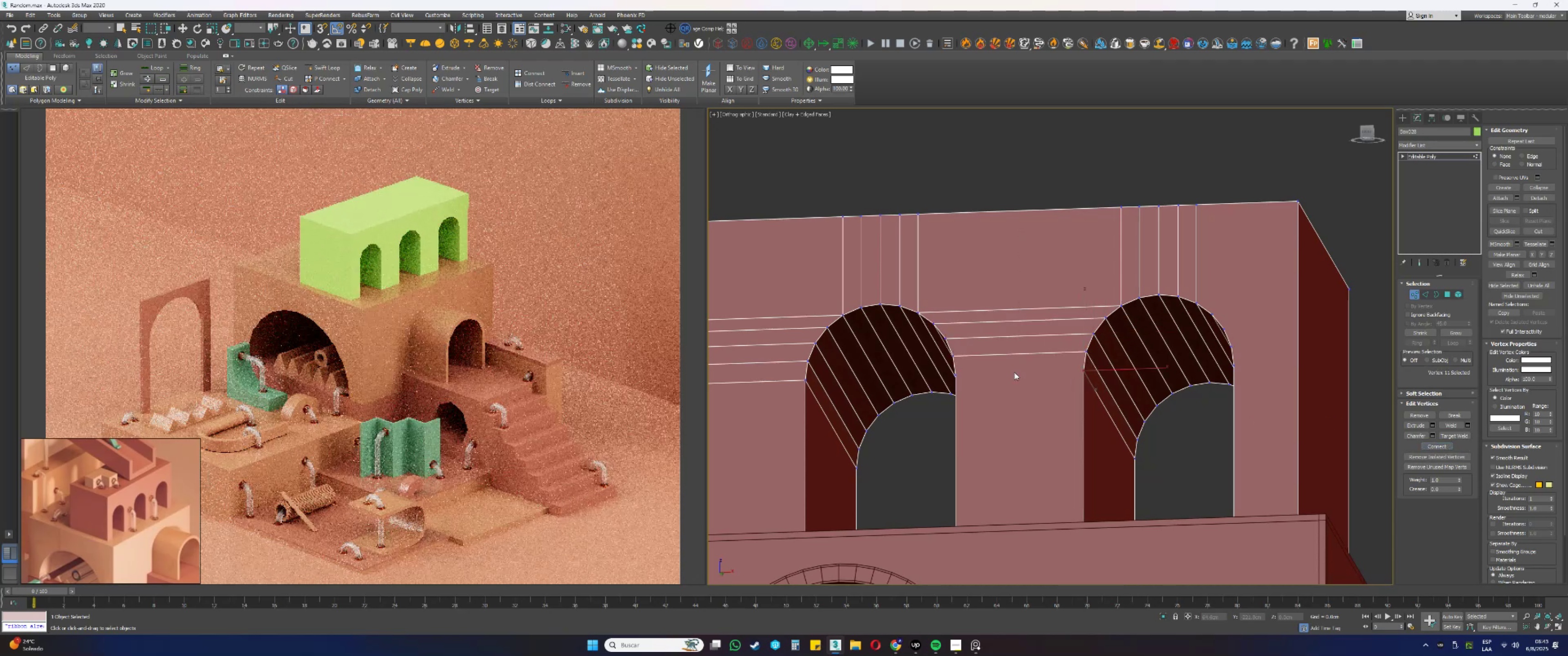 
hold_key(key=ControlLeft, duration=0.43)
left_click([957, 373])
 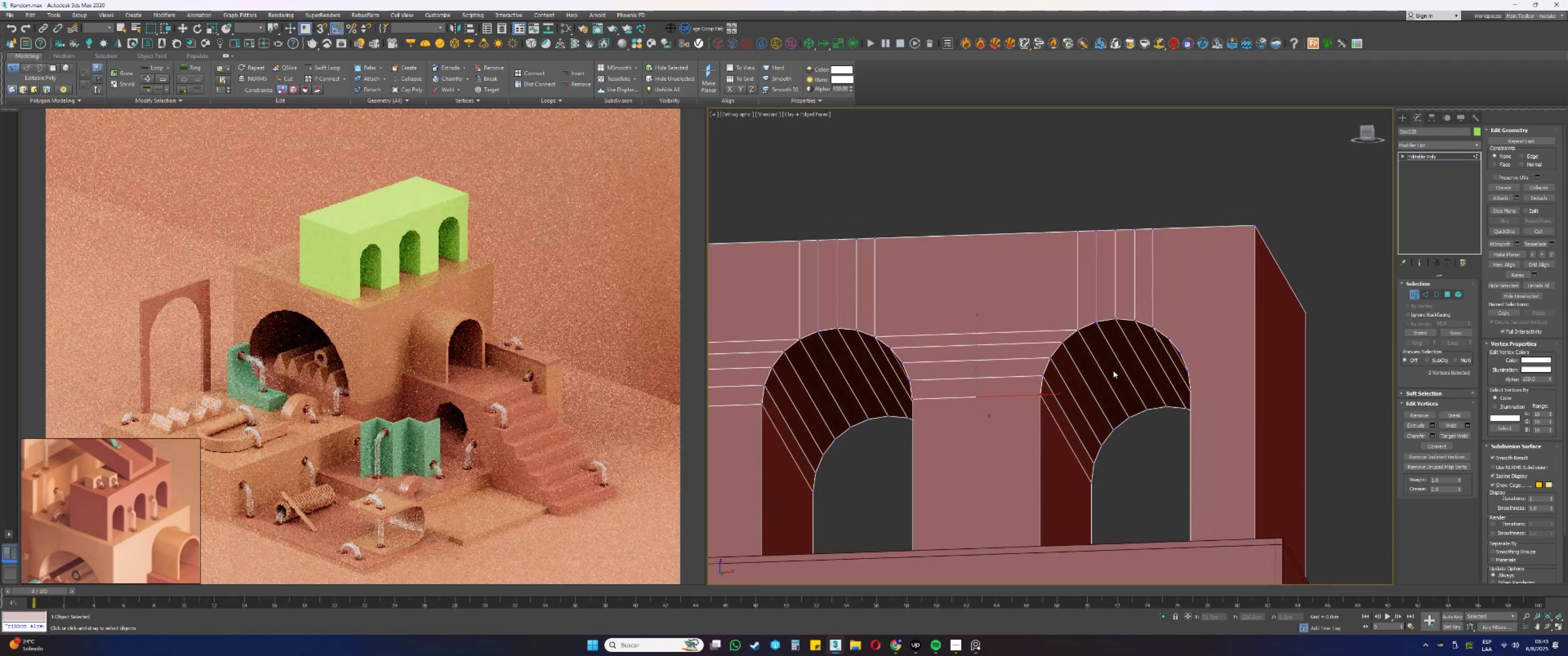 
key(2)
 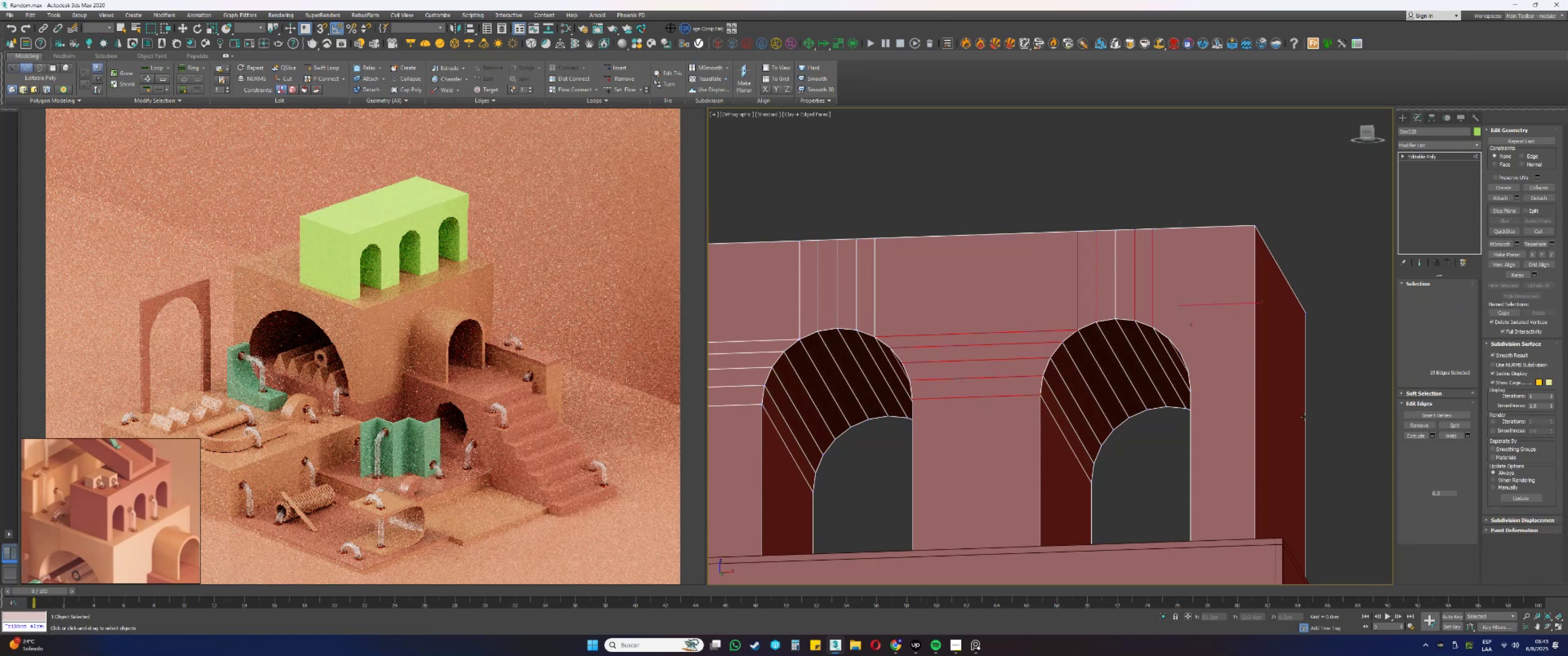 
key(Alt+AltLeft)
 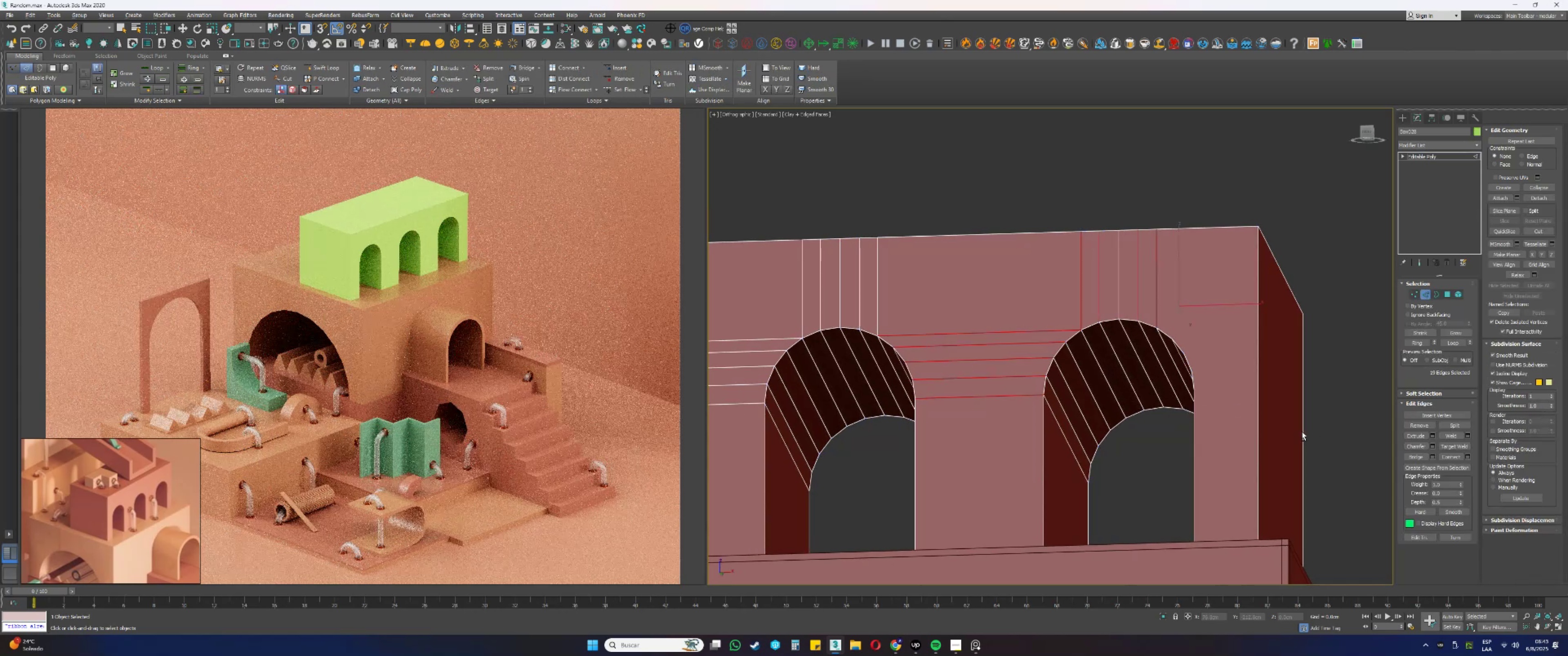 
key(F3)
 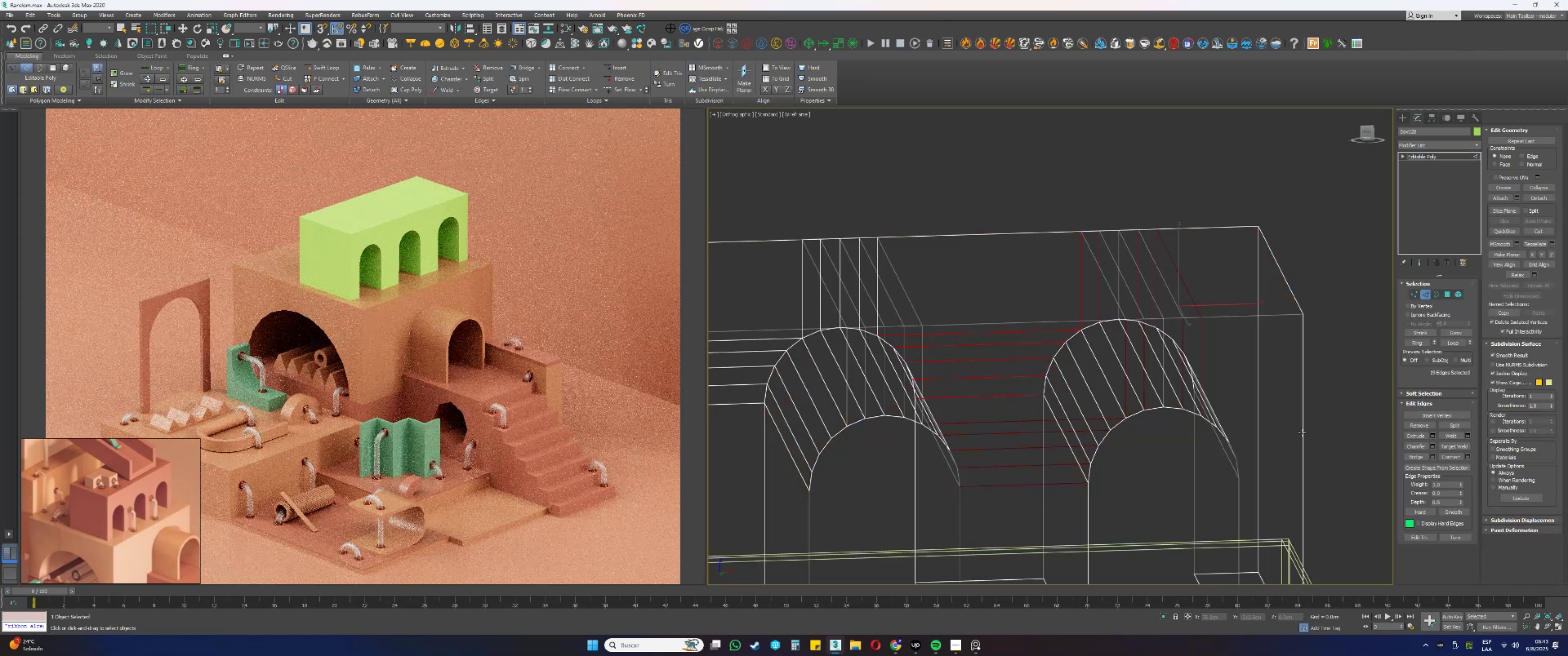 
left_click_drag(start_coordinate=[1324, 468], to_coordinate=[1255, 420])
 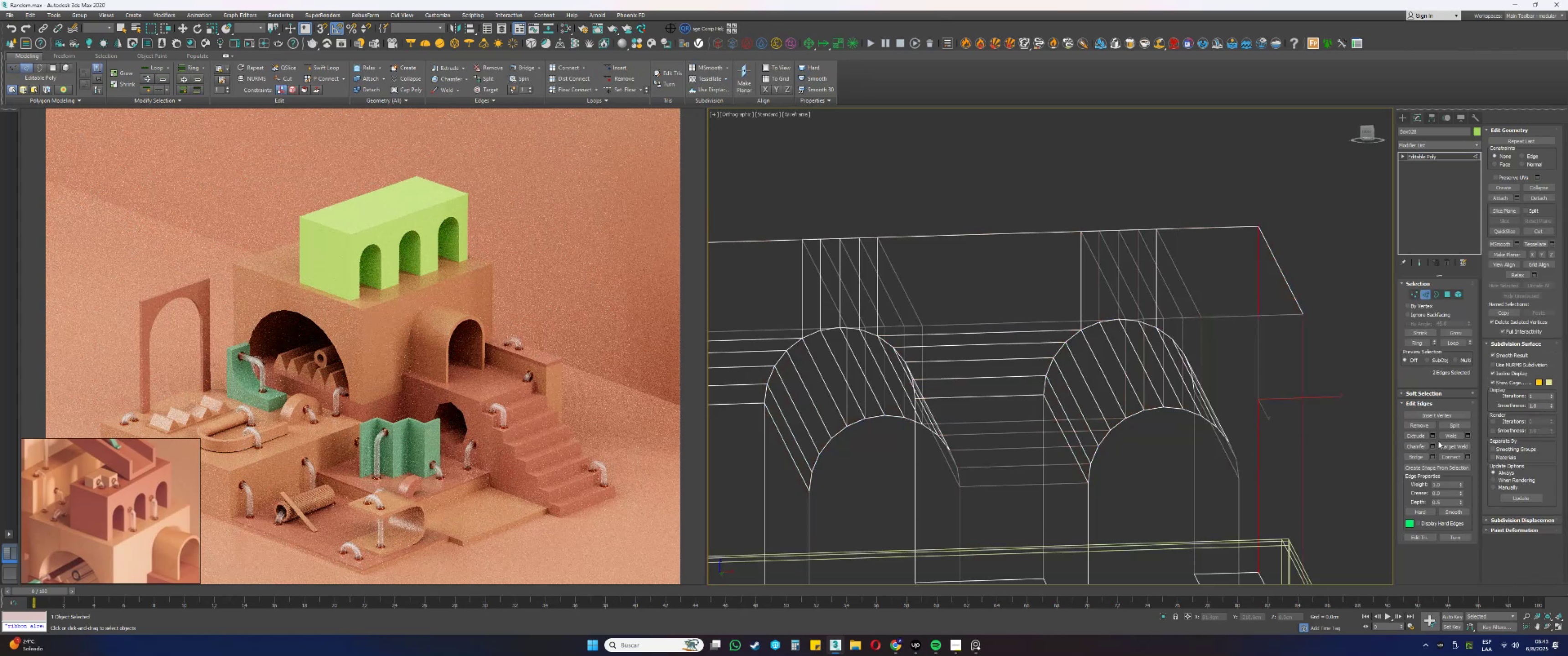 
left_click([1453, 459])
 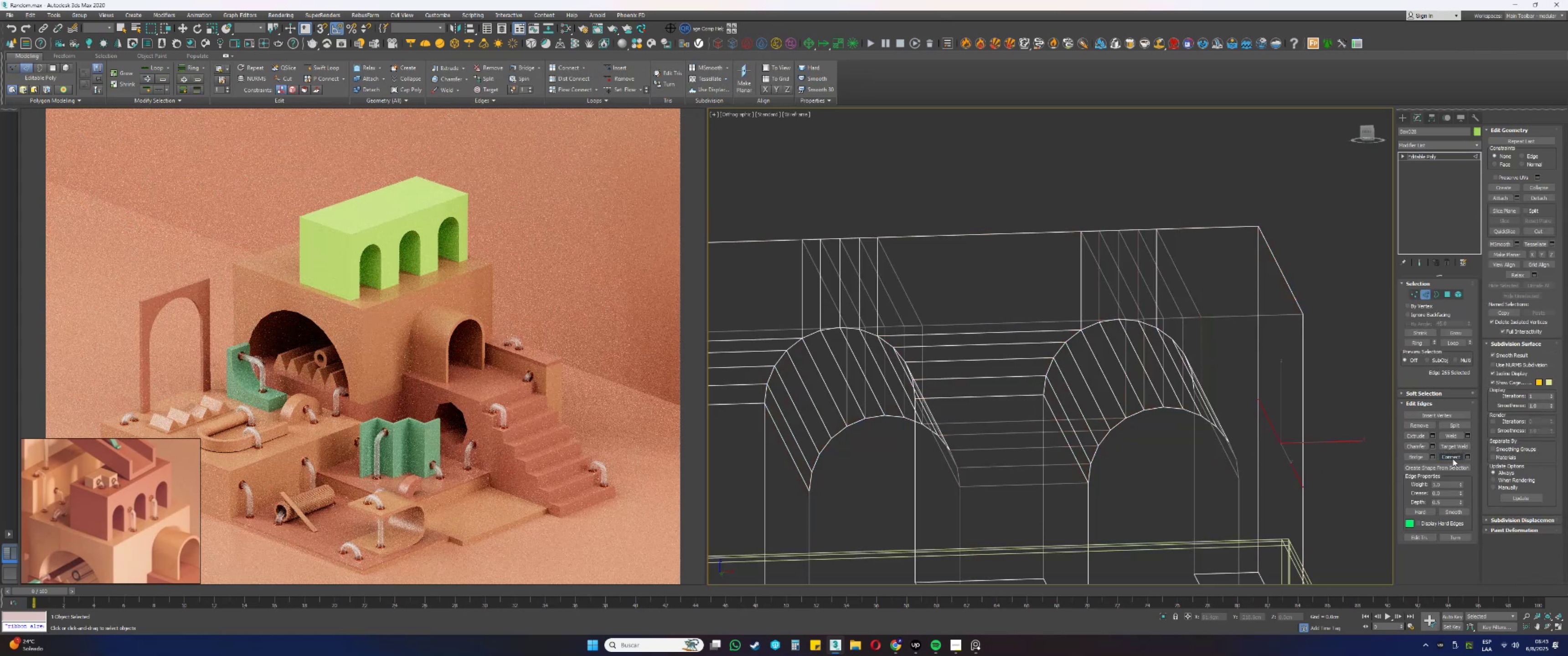 
type([F3]22ws[F3])
 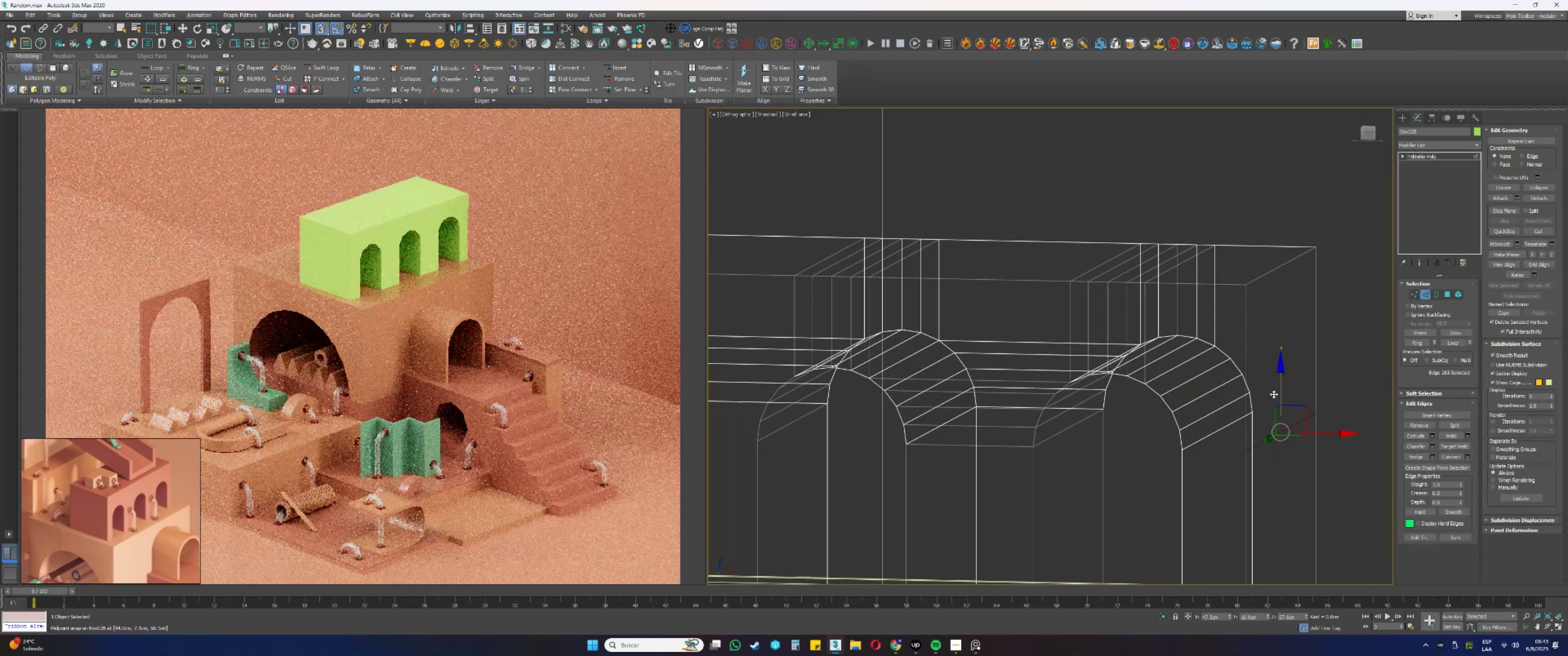 
left_click_drag(start_coordinate=[1282, 399], to_coordinate=[1277, 395])
 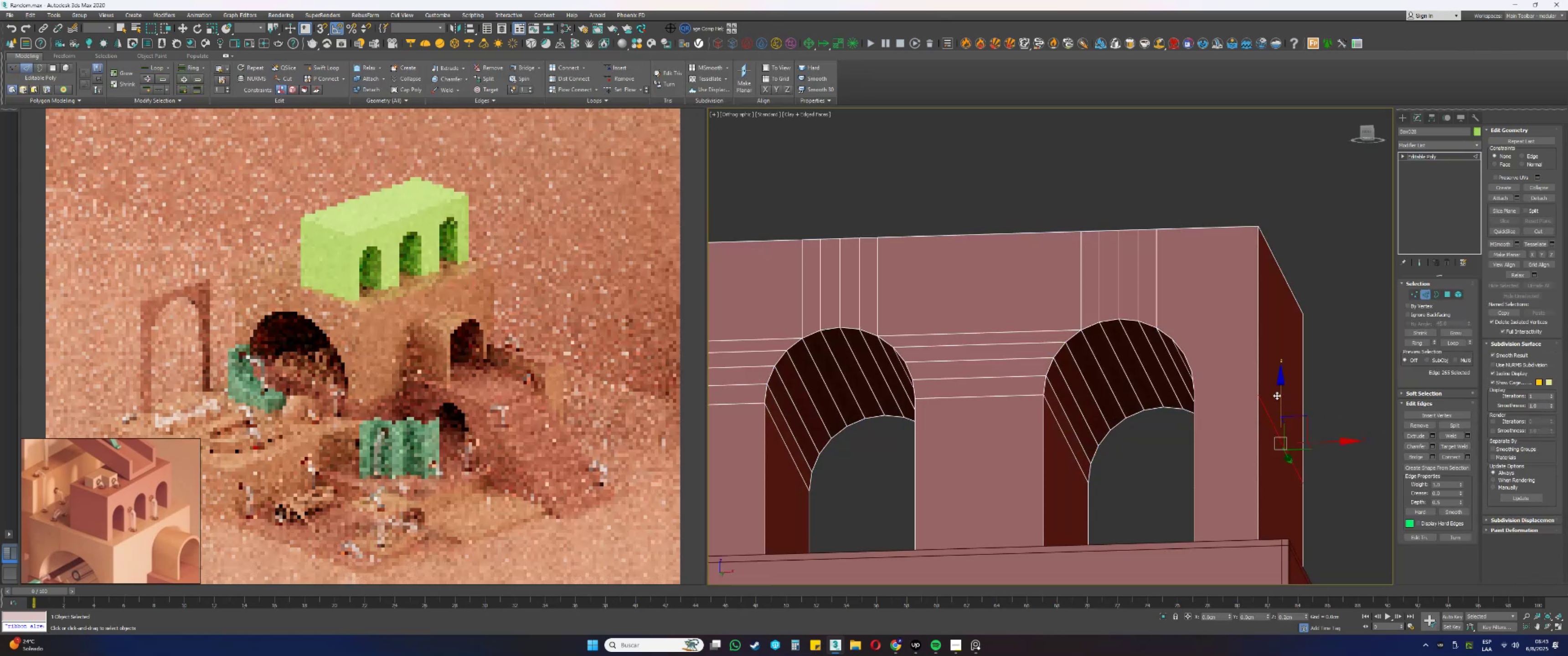 
hold_key(key=AltLeft, duration=0.35)
 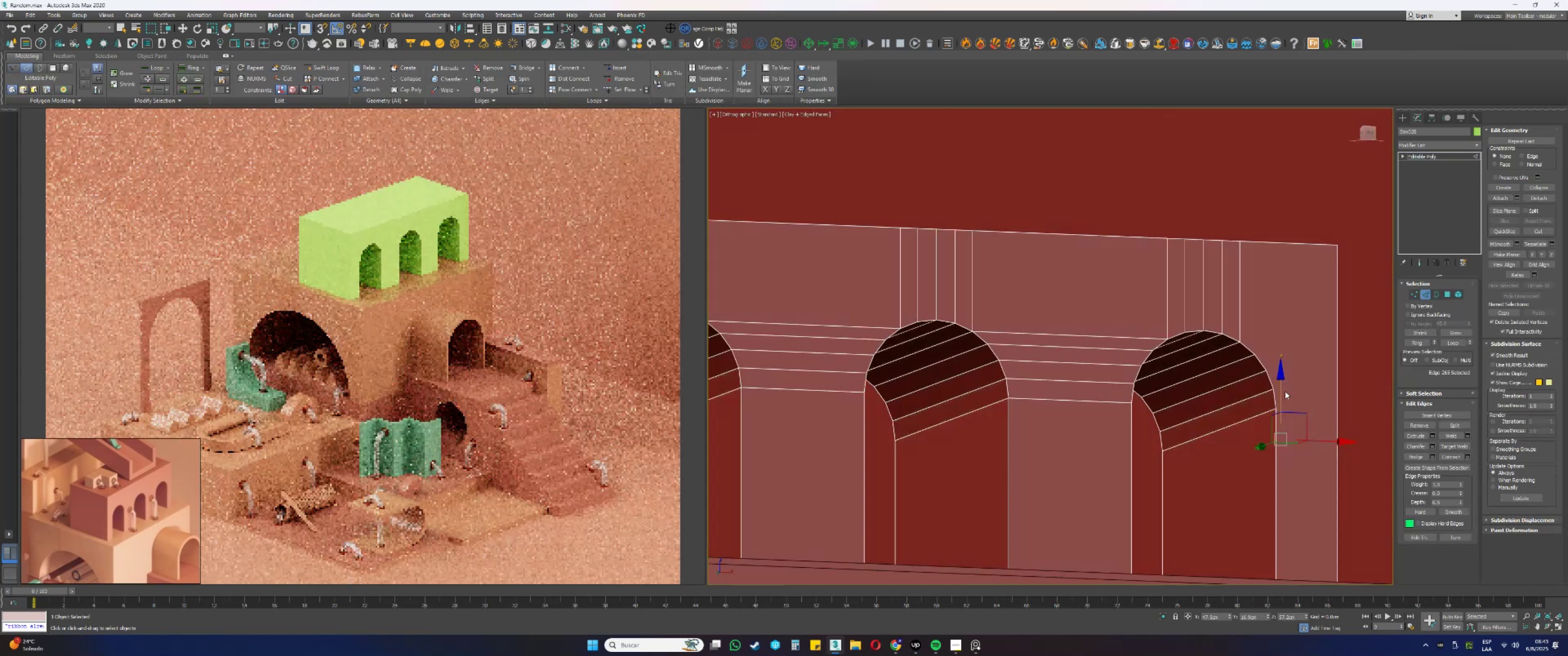 
left_click_drag(start_coordinate=[1281, 388], to_coordinate=[1272, 408])
 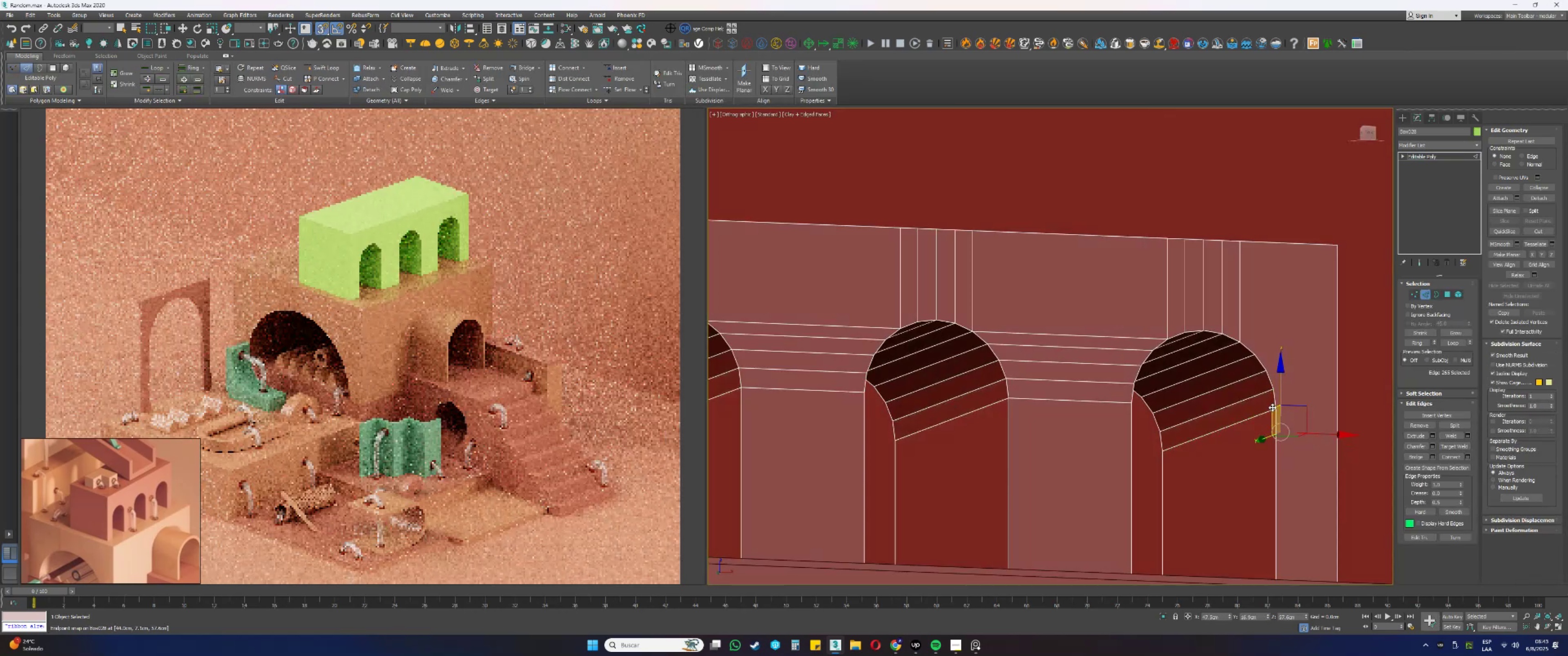 
key(Alt+AltLeft)
 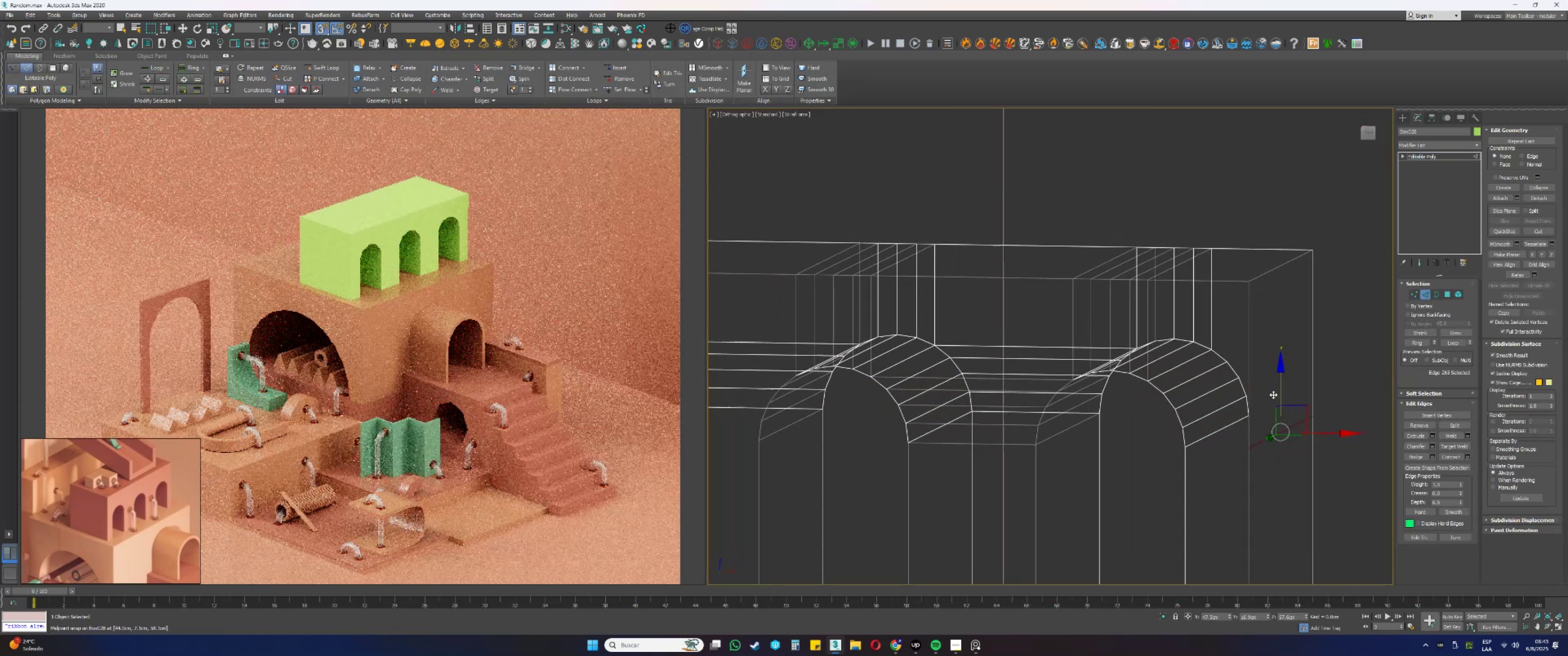 
key(Alt+AltLeft)
 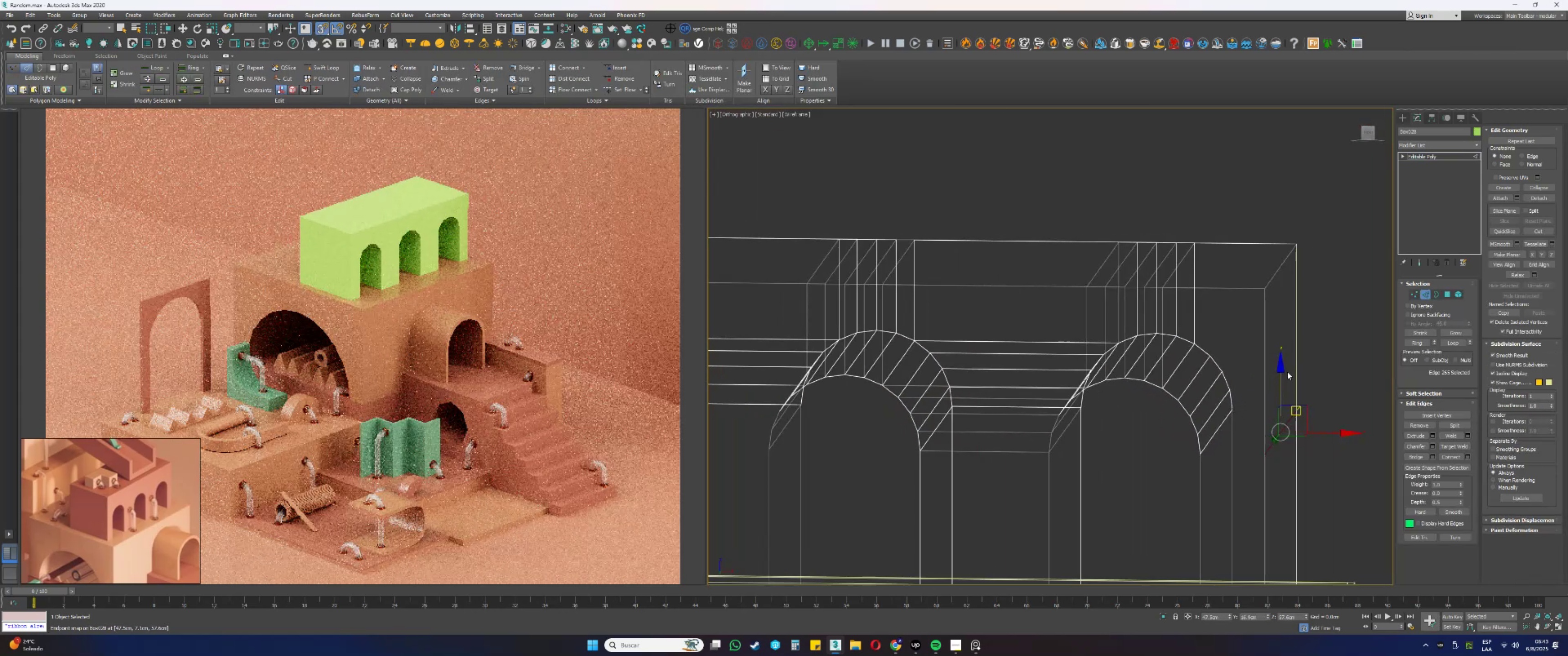 
left_click_drag(start_coordinate=[1319, 358], to_coordinate=[1254, 339])
 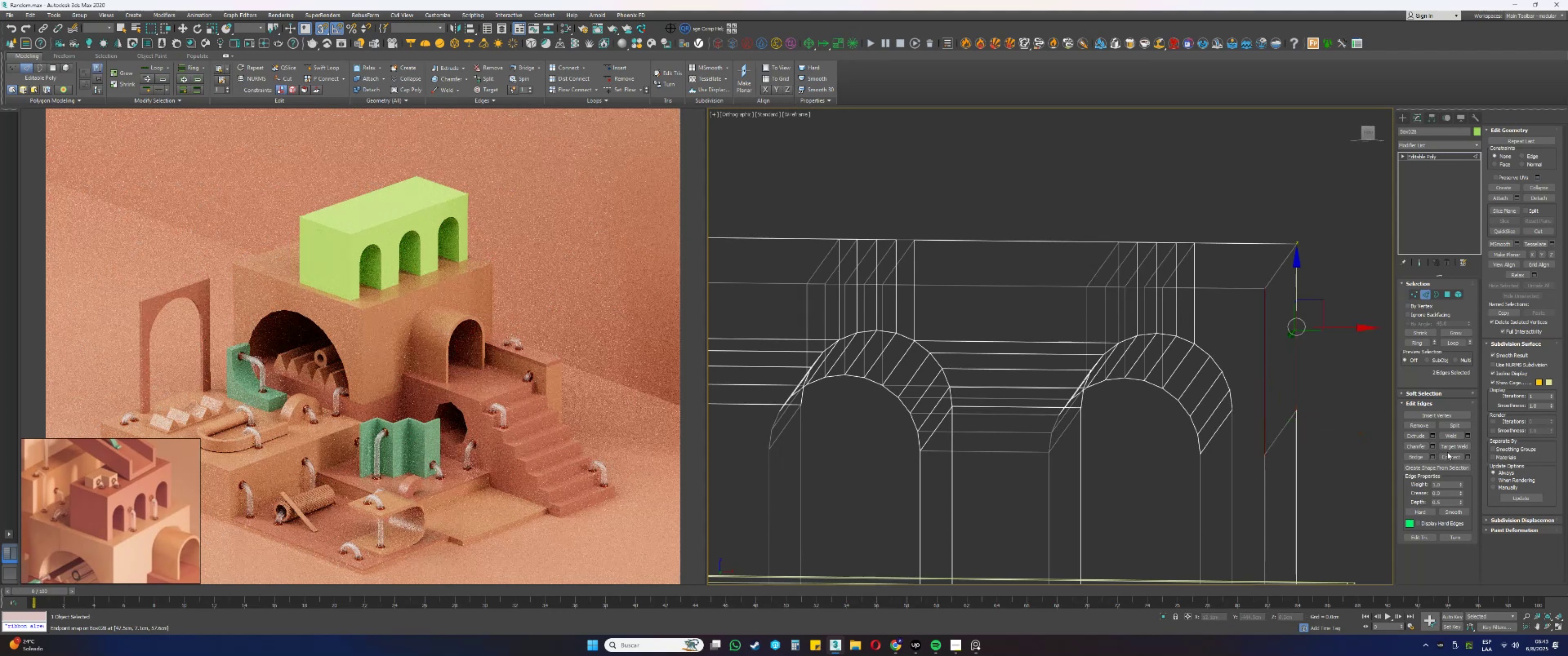 
key(F3)
 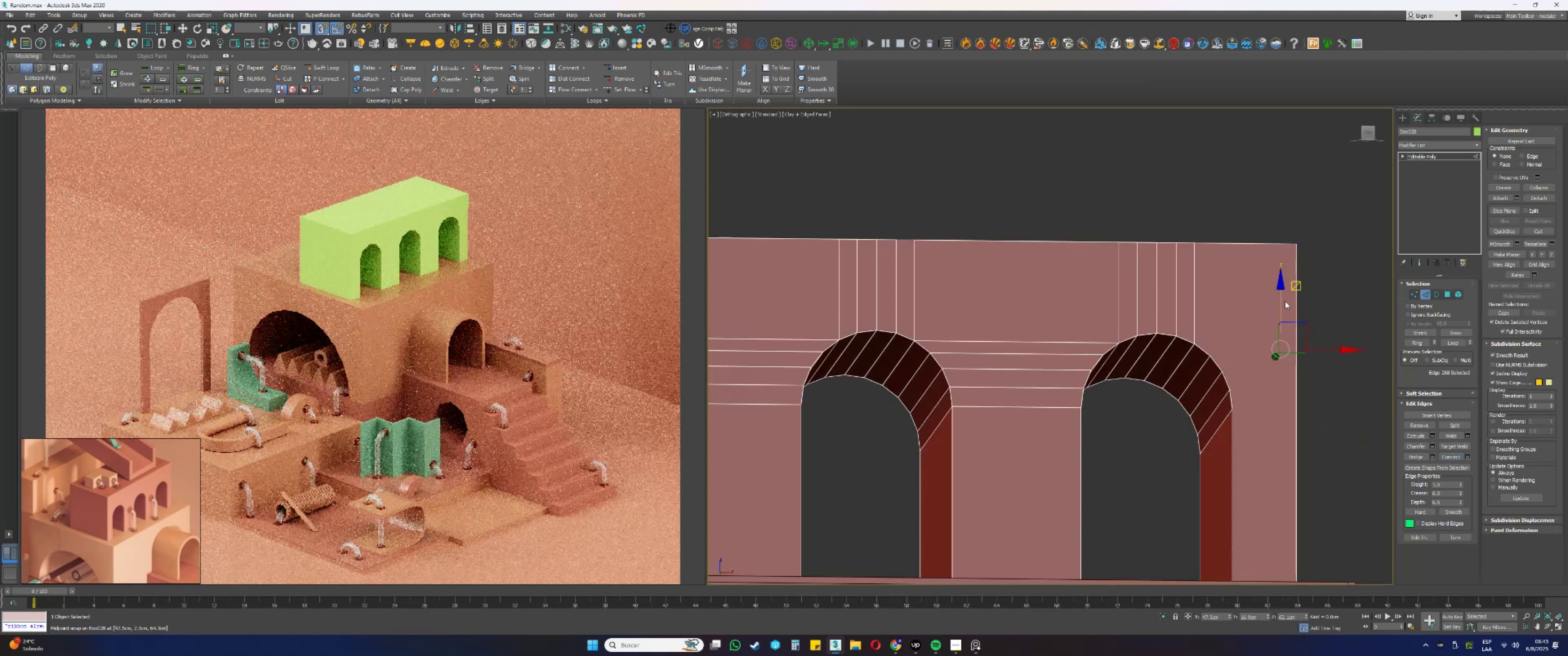 
left_click_drag(start_coordinate=[1281, 302], to_coordinate=[1232, 387])
 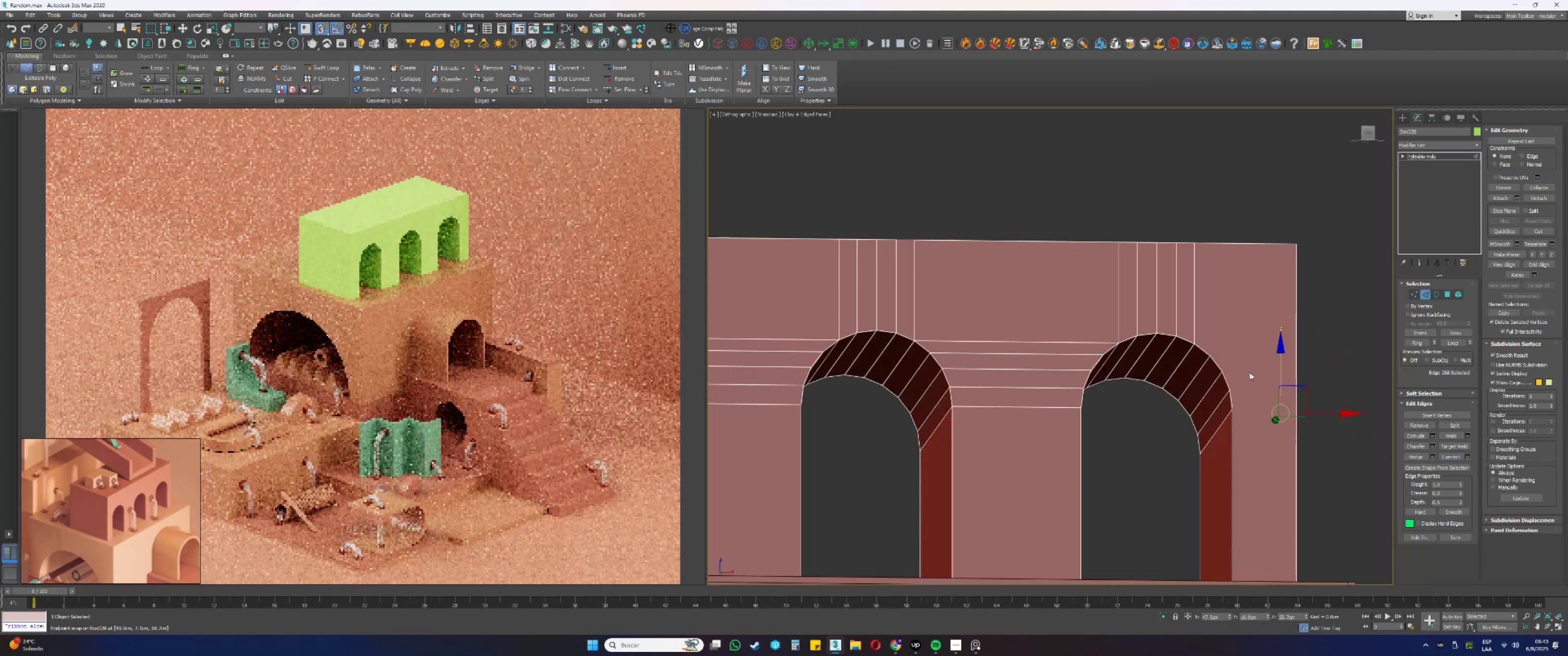 
key(F3)
 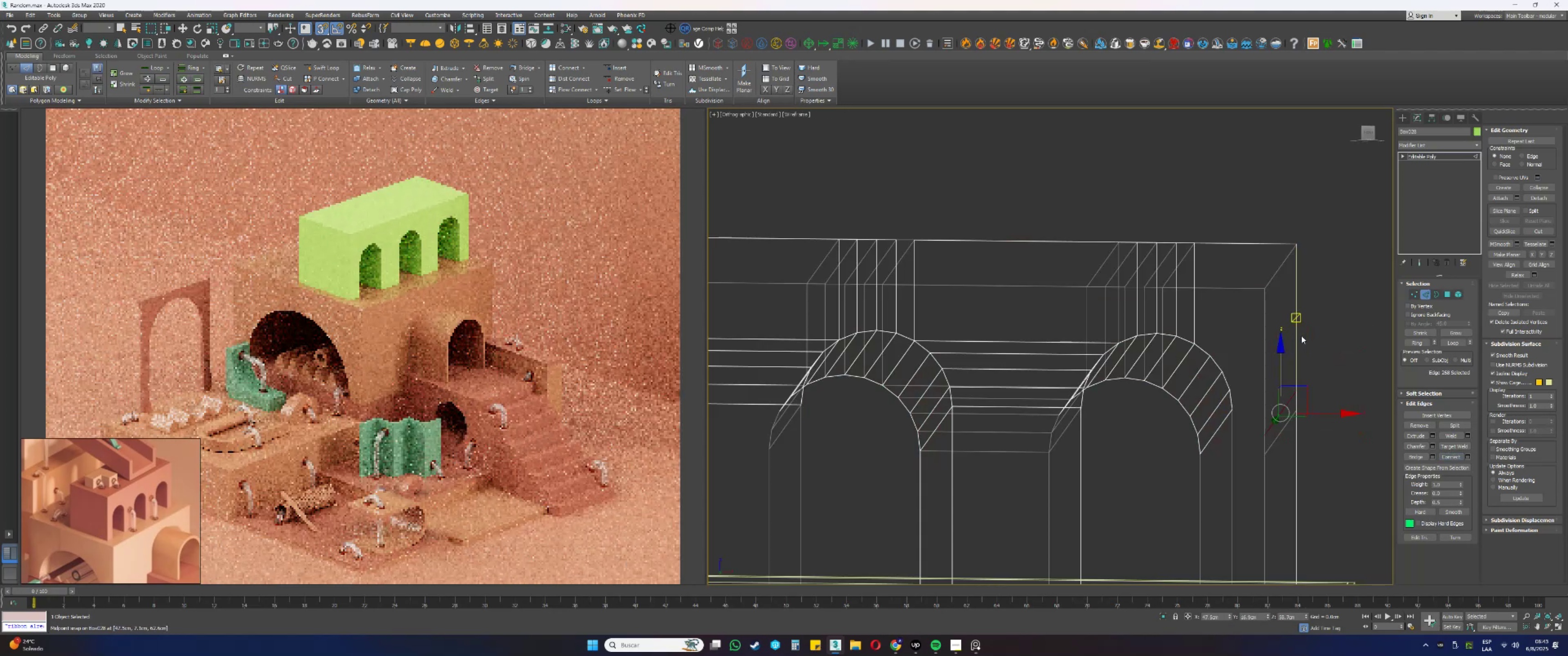 
left_click_drag(start_coordinate=[1318, 347], to_coordinate=[1263, 334])
 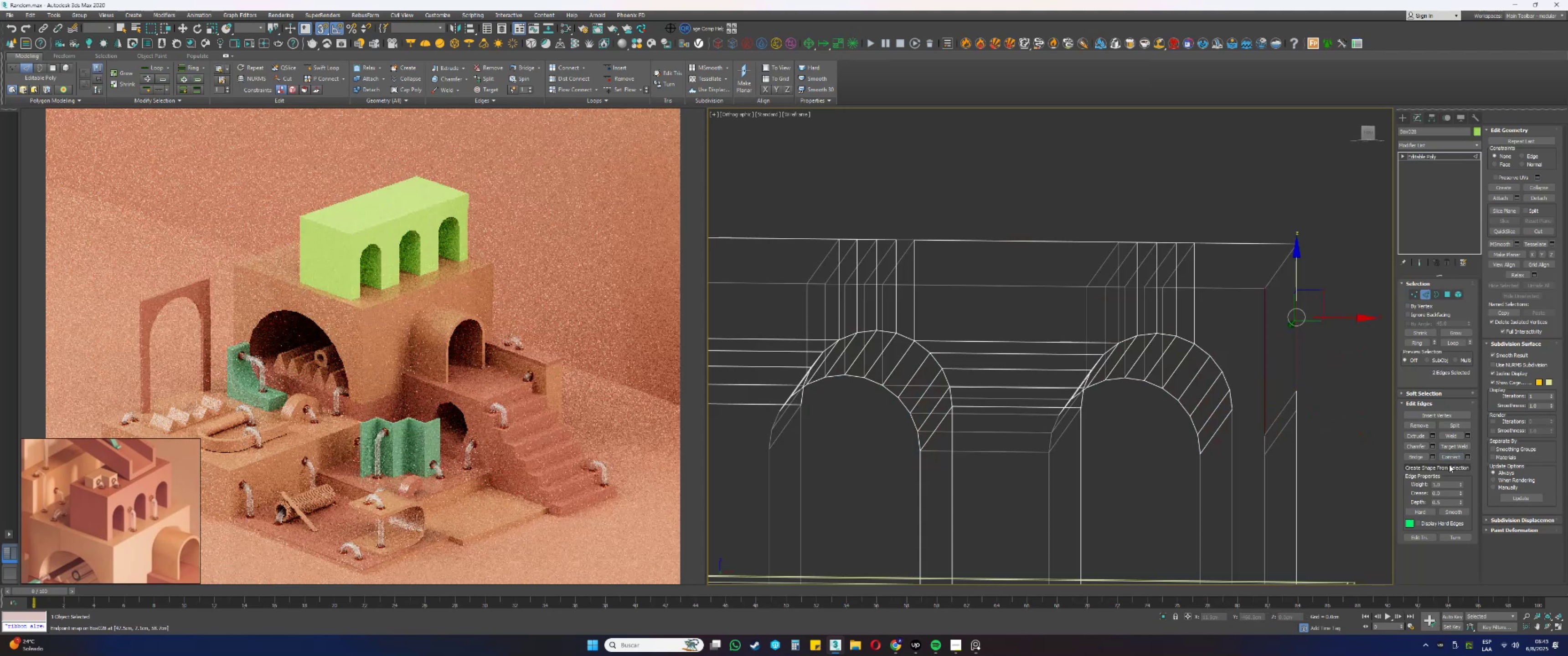 
left_click([1448, 456])
 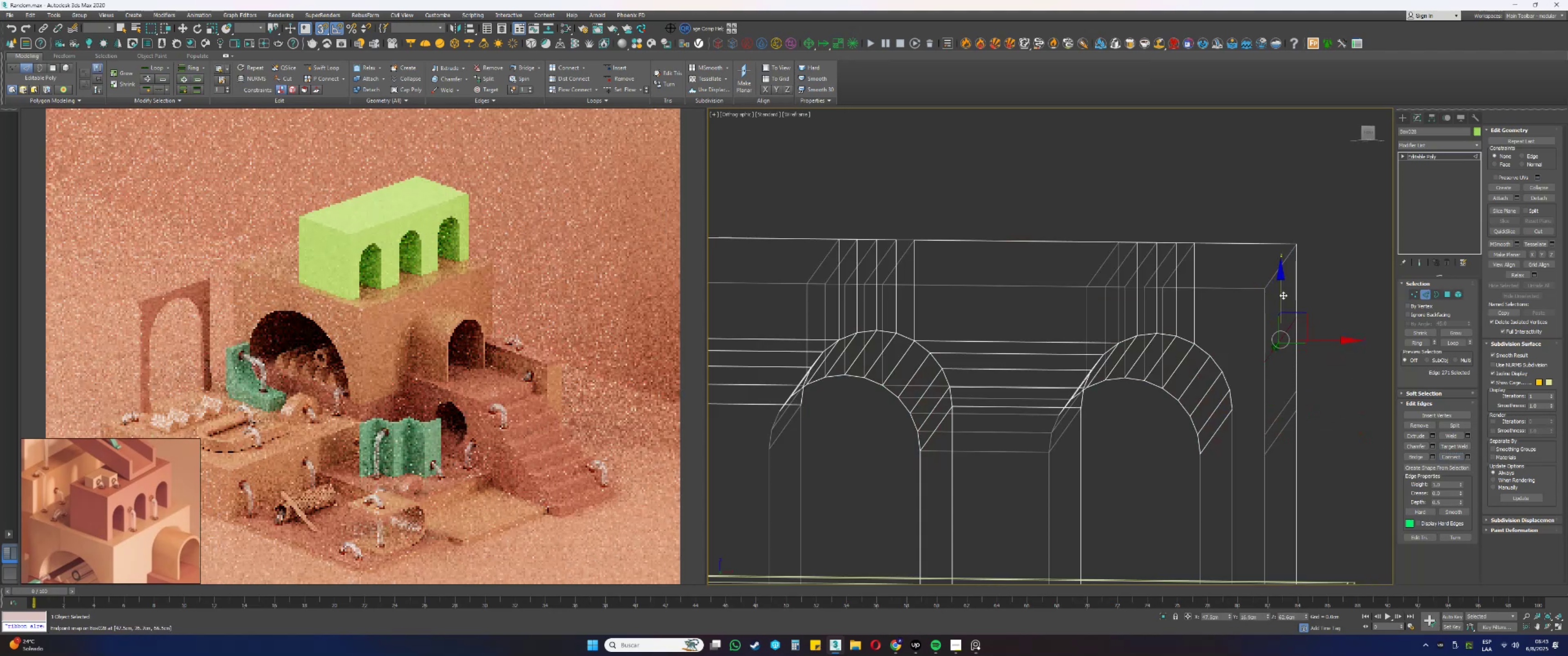 
left_click_drag(start_coordinate=[1283, 295], to_coordinate=[1220, 370])
 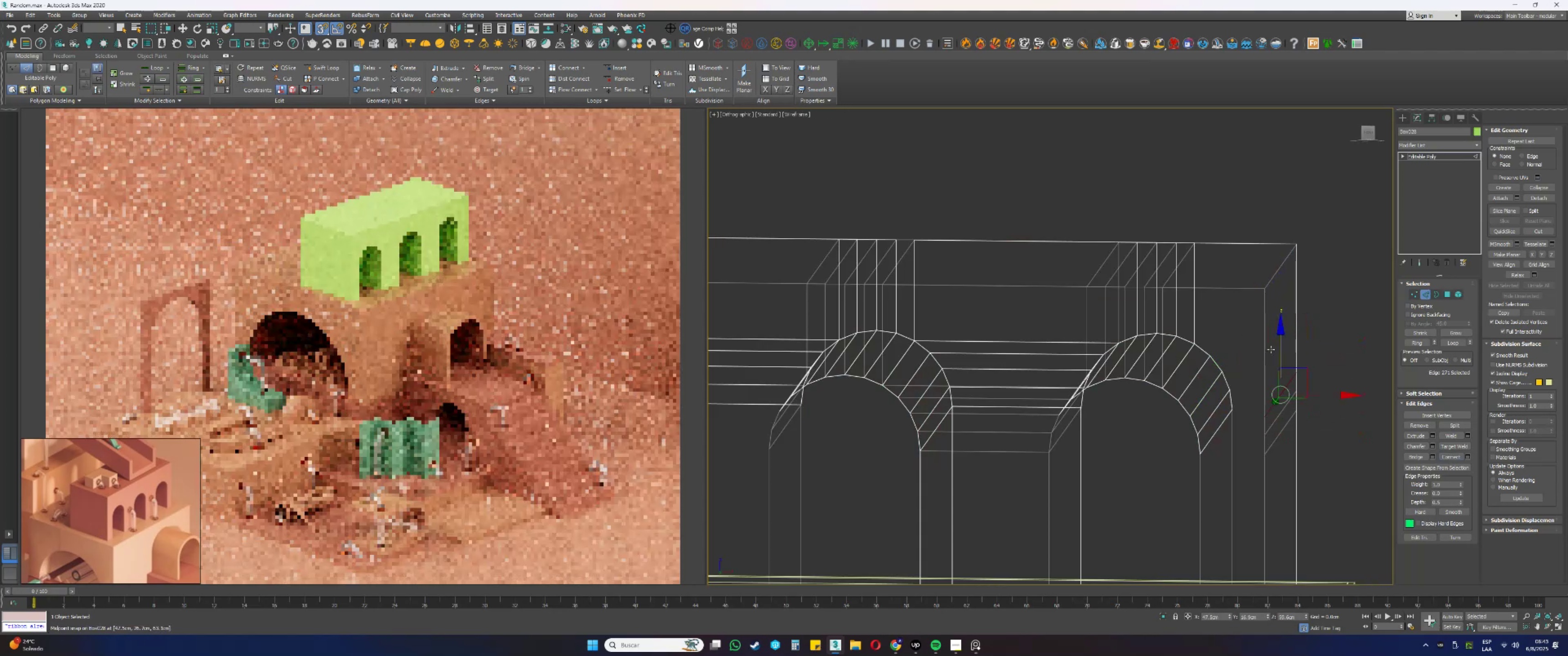 
left_click_drag(start_coordinate=[1348, 342], to_coordinate=[1251, 338])
 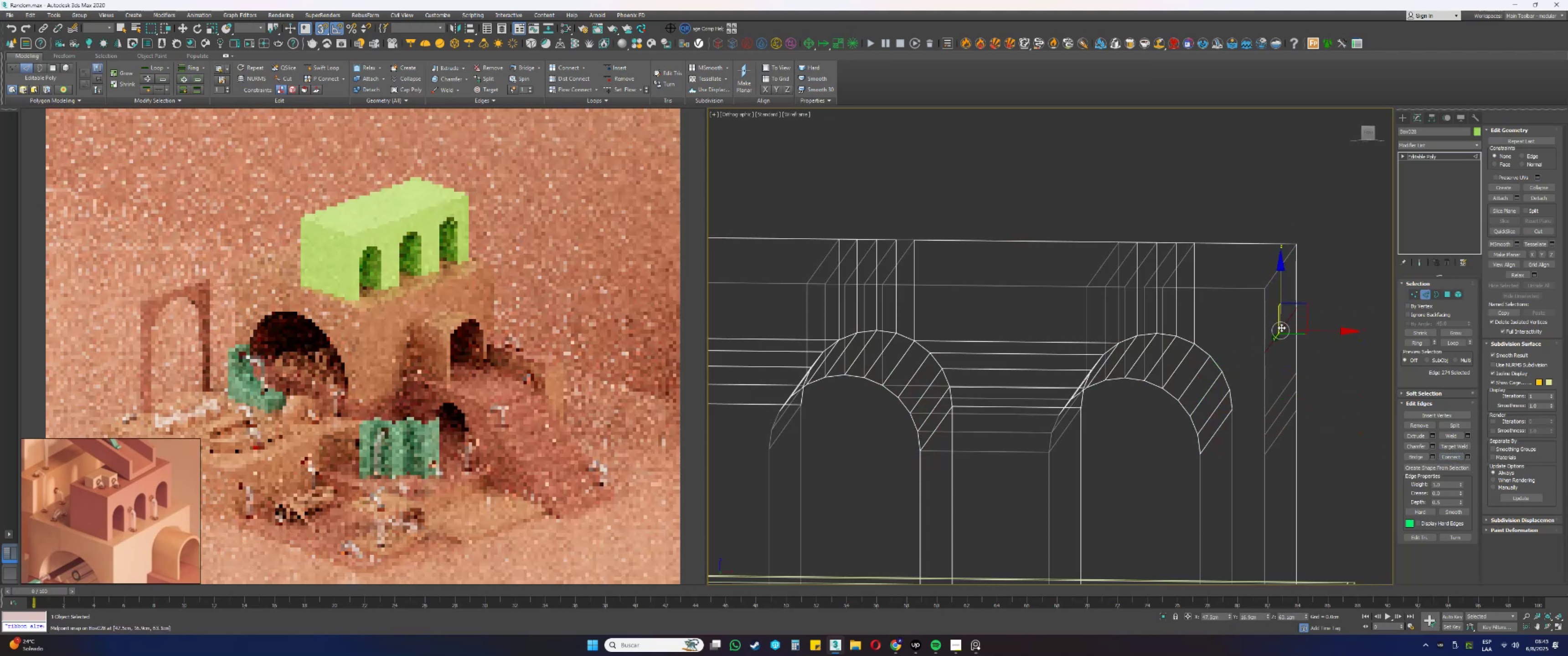 
left_click_drag(start_coordinate=[1279, 297], to_coordinate=[1212, 353])
 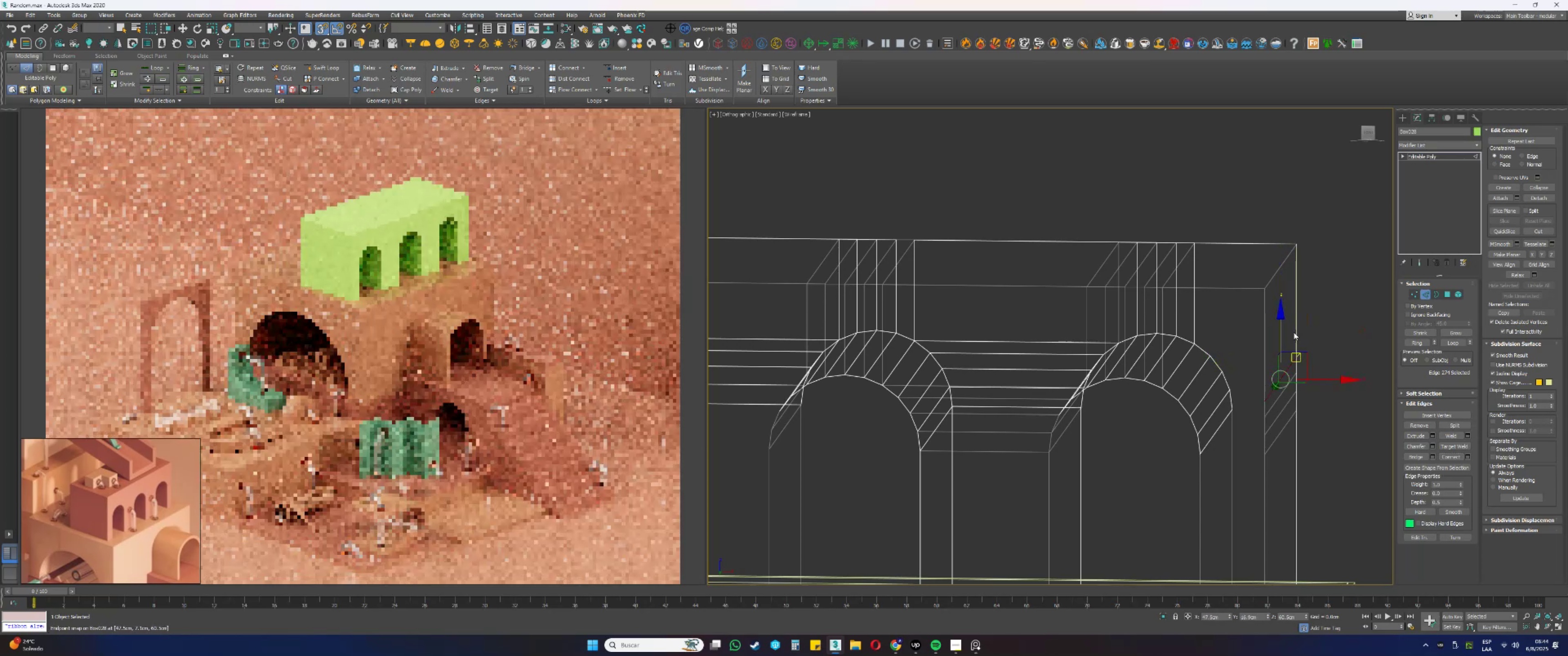 
left_click_drag(start_coordinate=[1340, 331], to_coordinate=[1242, 327])
 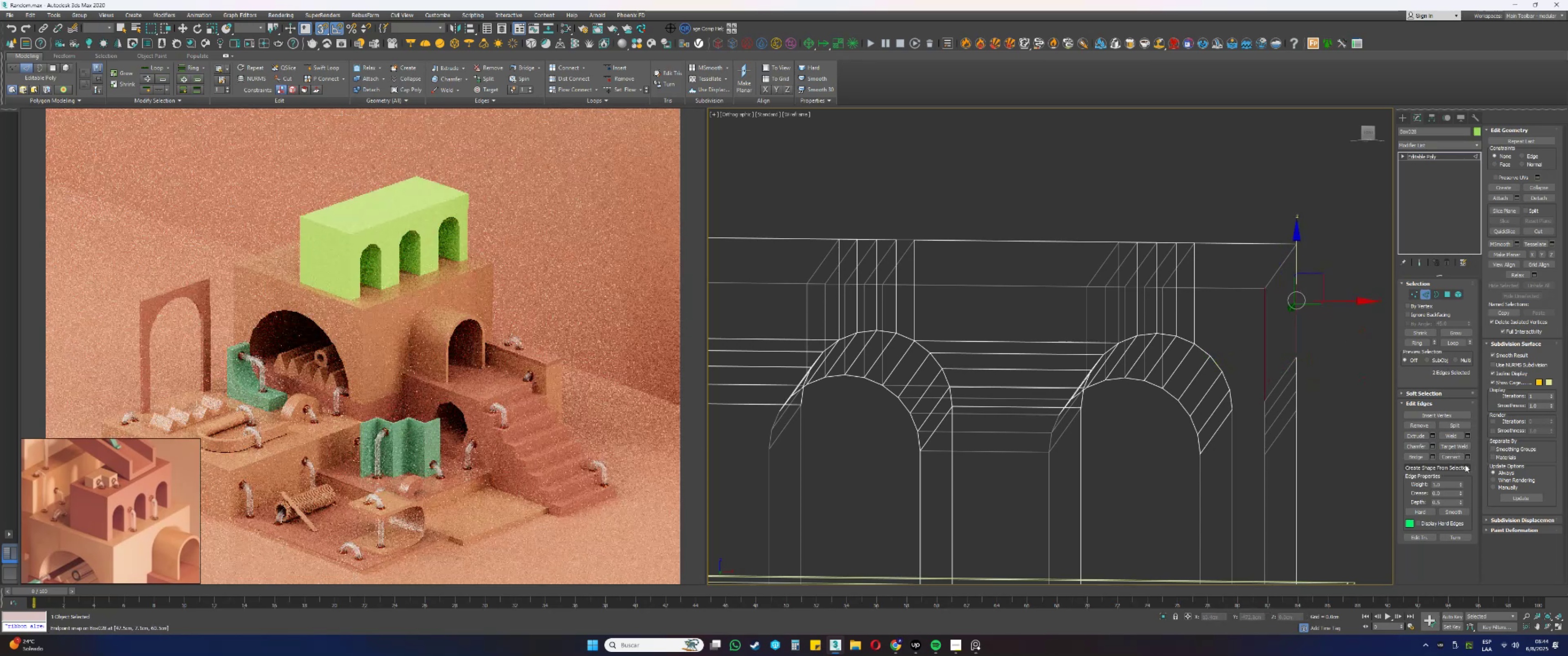 
left_click([1455, 456])
 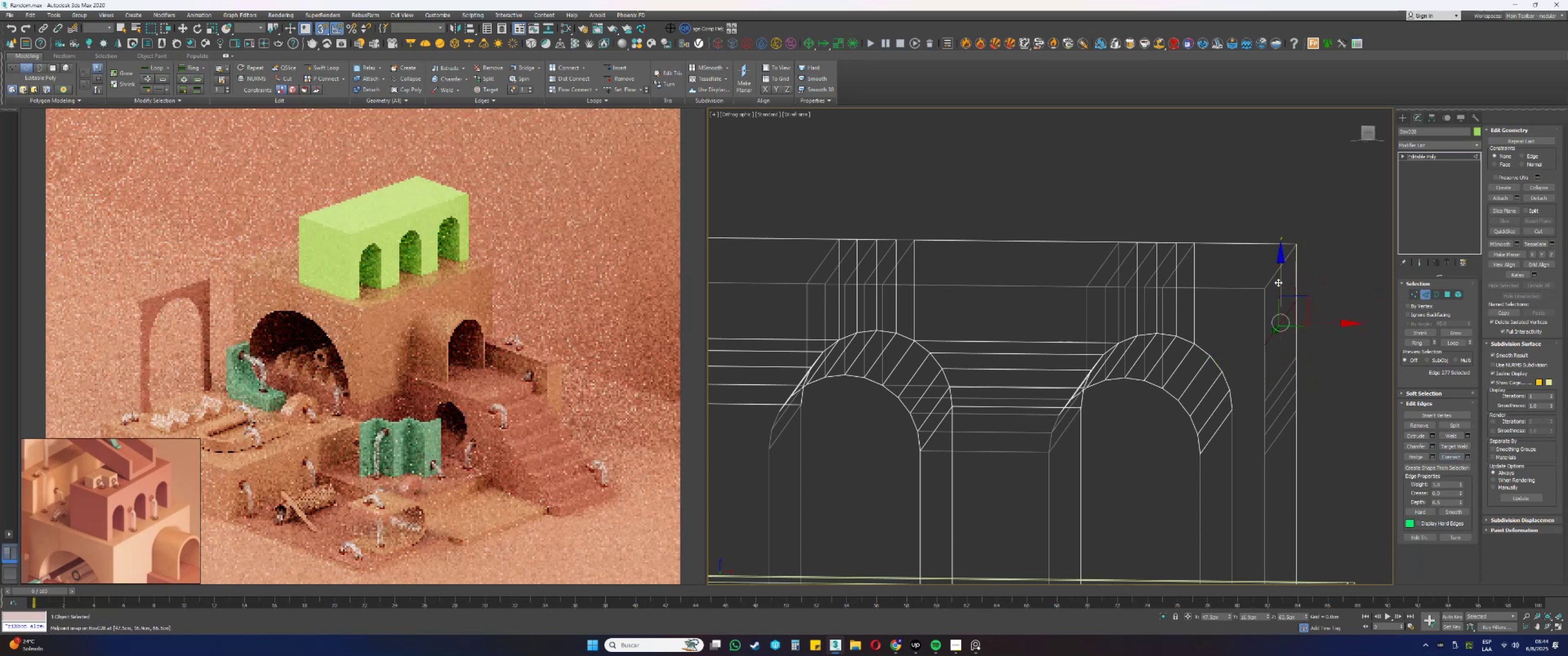 
left_click_drag(start_coordinate=[1281, 278], to_coordinate=[1197, 344])
 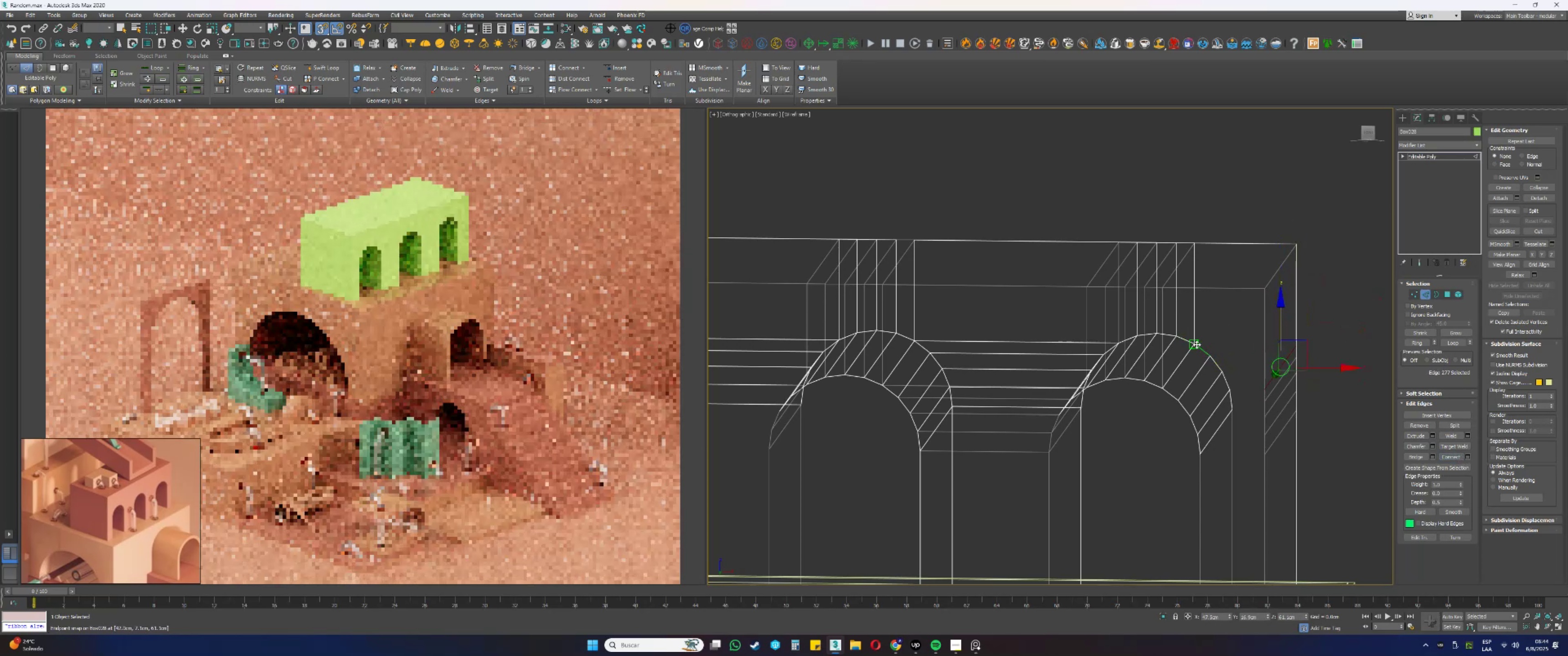 
type([F3]1q)
 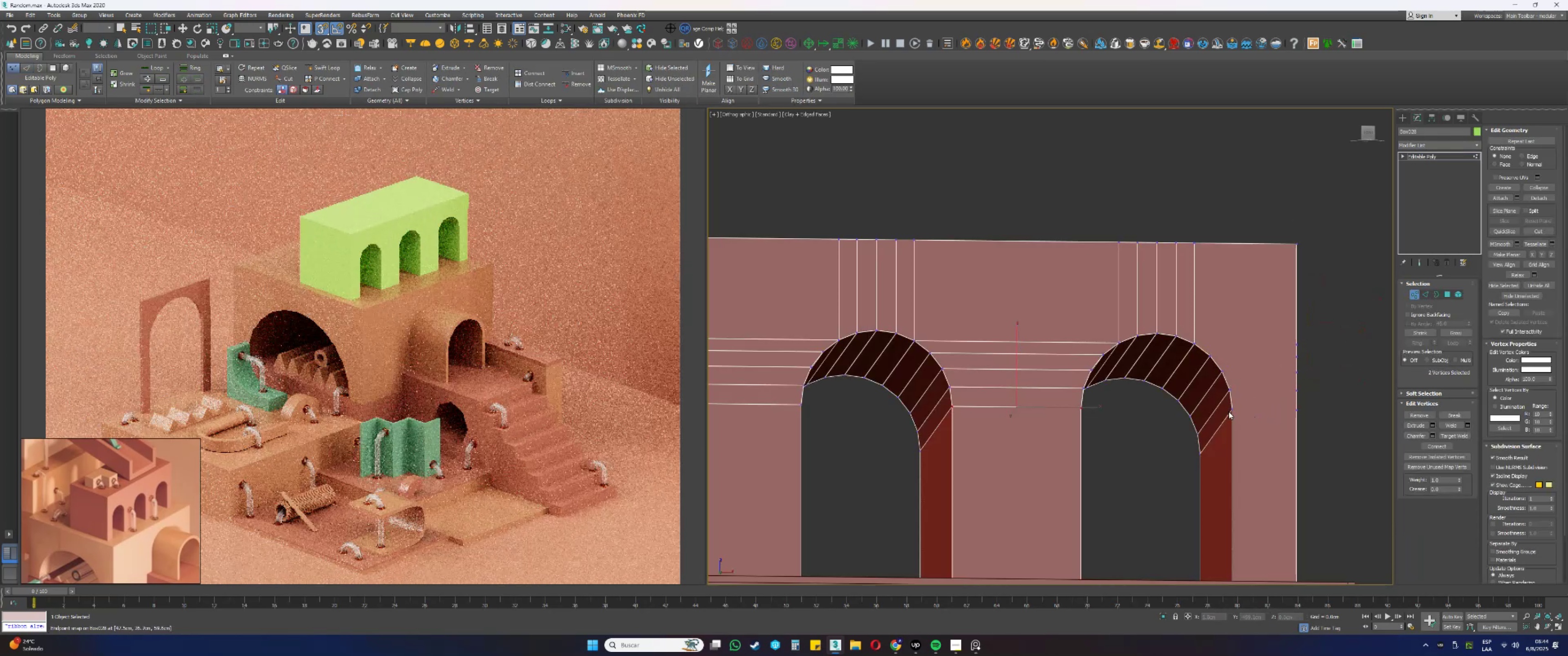 
left_click([1231, 409])
 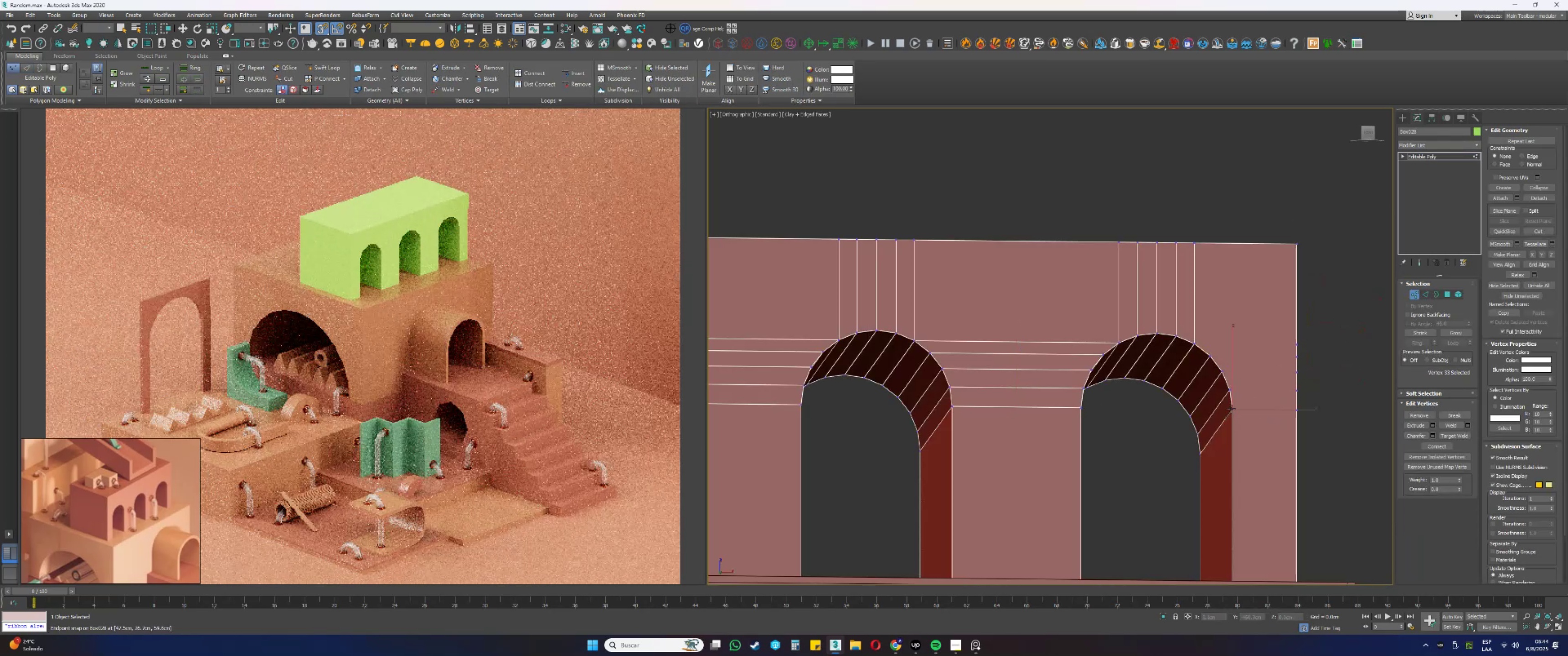 
hold_key(key=AltLeft, duration=0.32)
 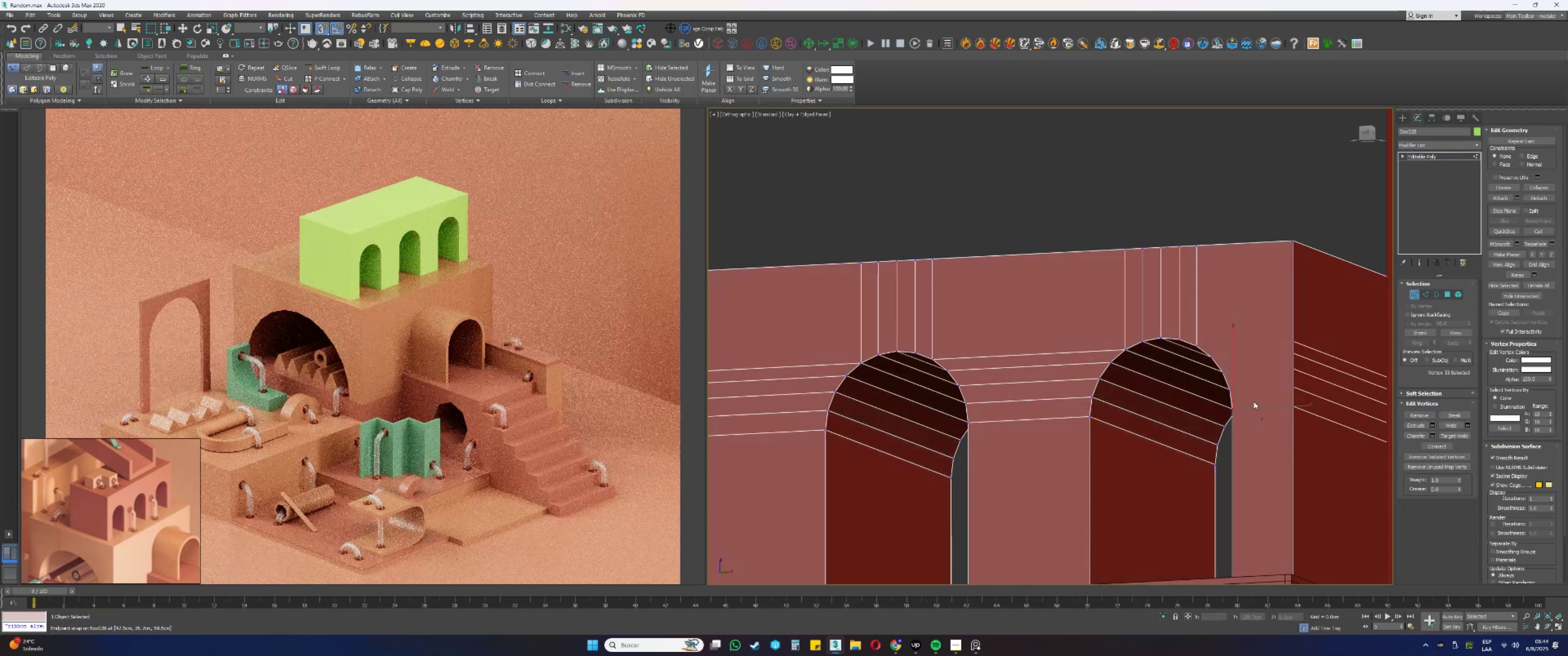 
hold_key(key=ControlLeft, duration=0.51)
left_click([1293, 405])
 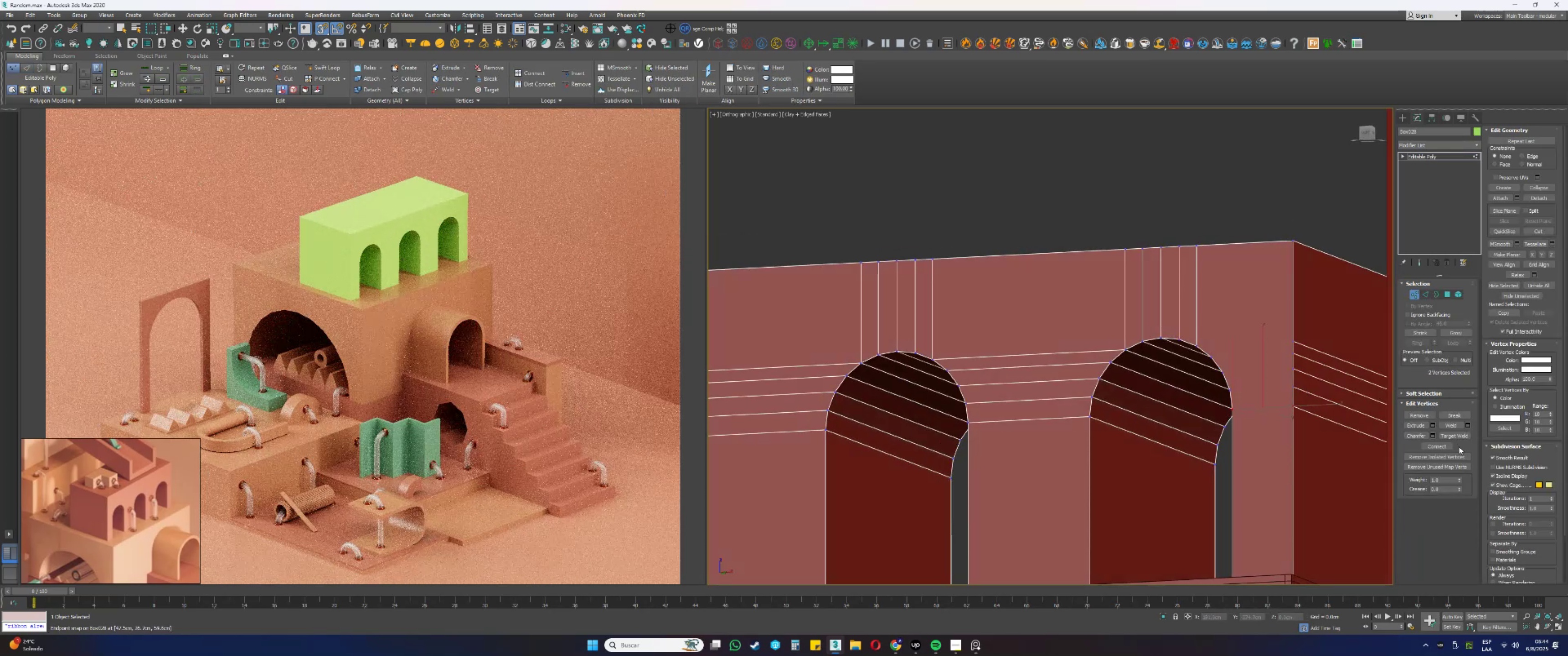 
left_click([1447, 445])
 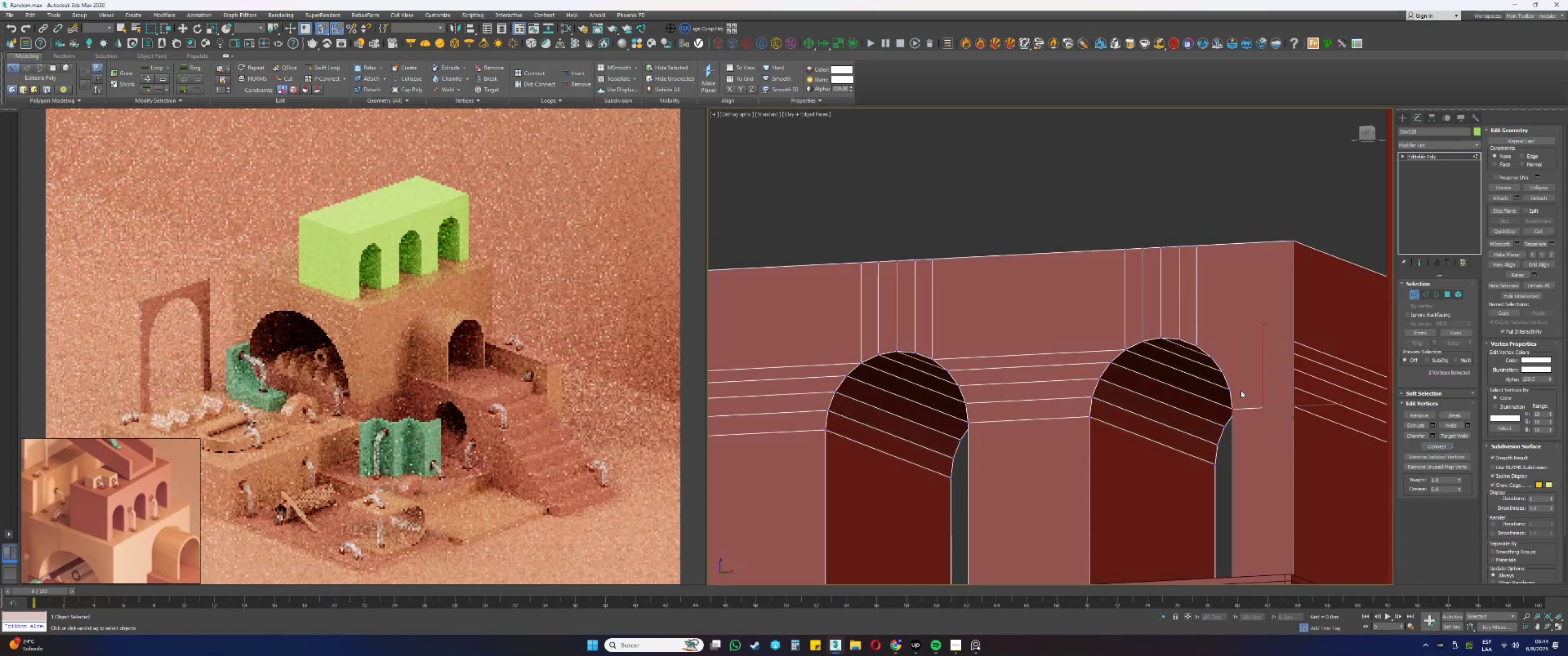 
left_click([1229, 389])
 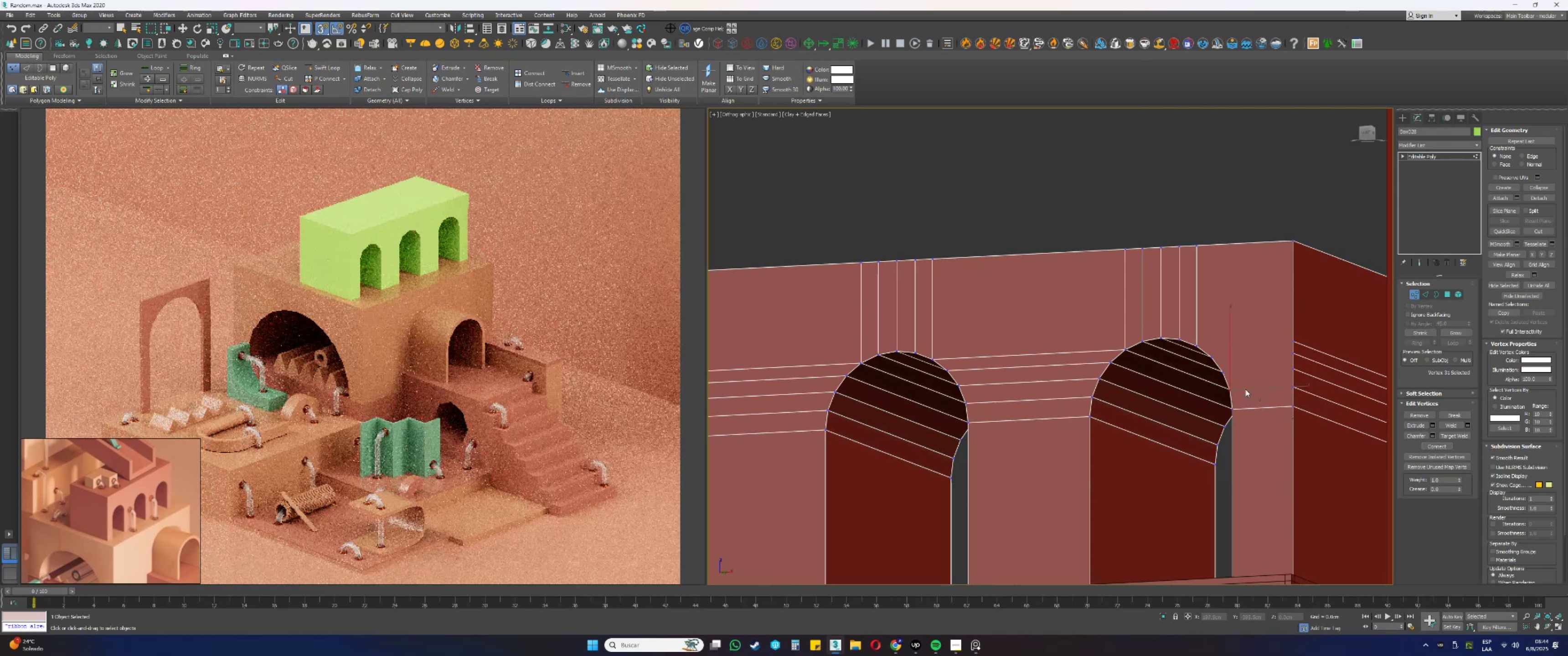 
hold_key(key=ControlLeft, duration=0.81)
left_click([1292, 385])
 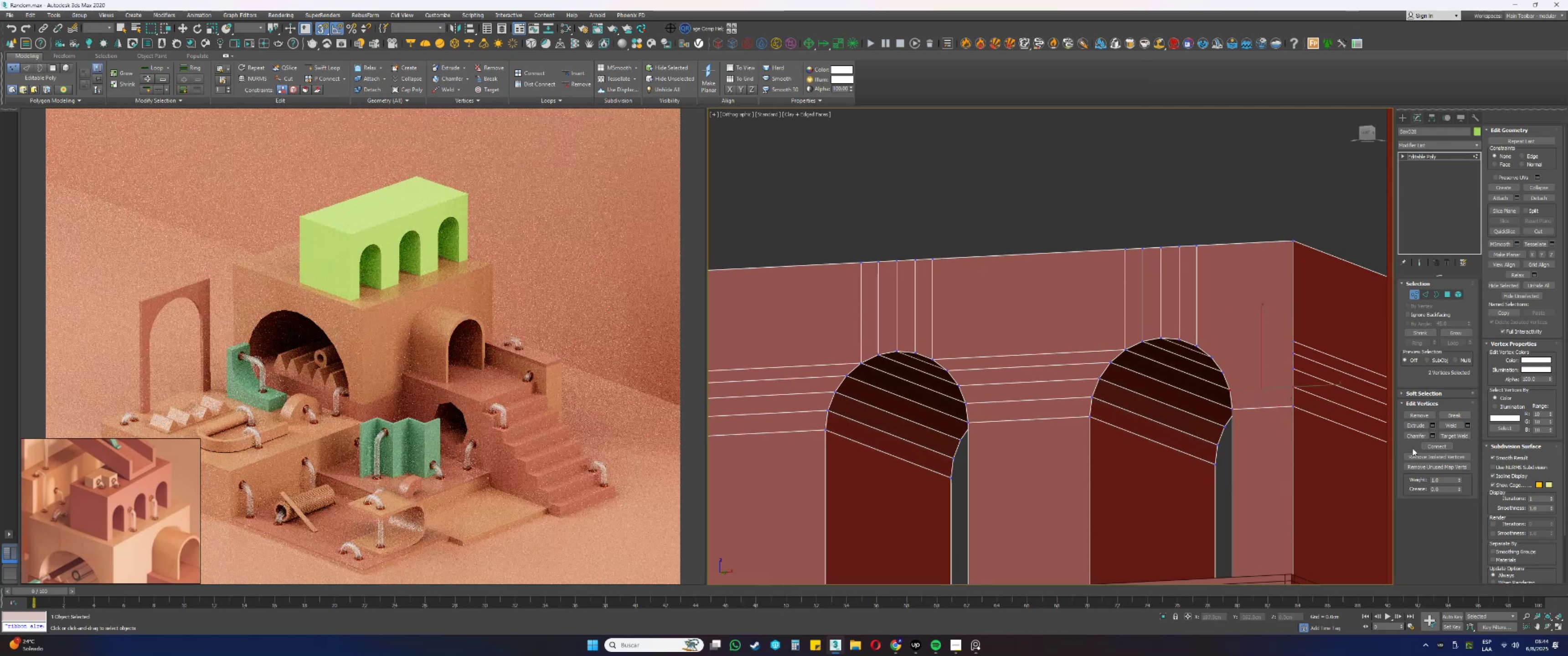 
left_click([1429, 446])
 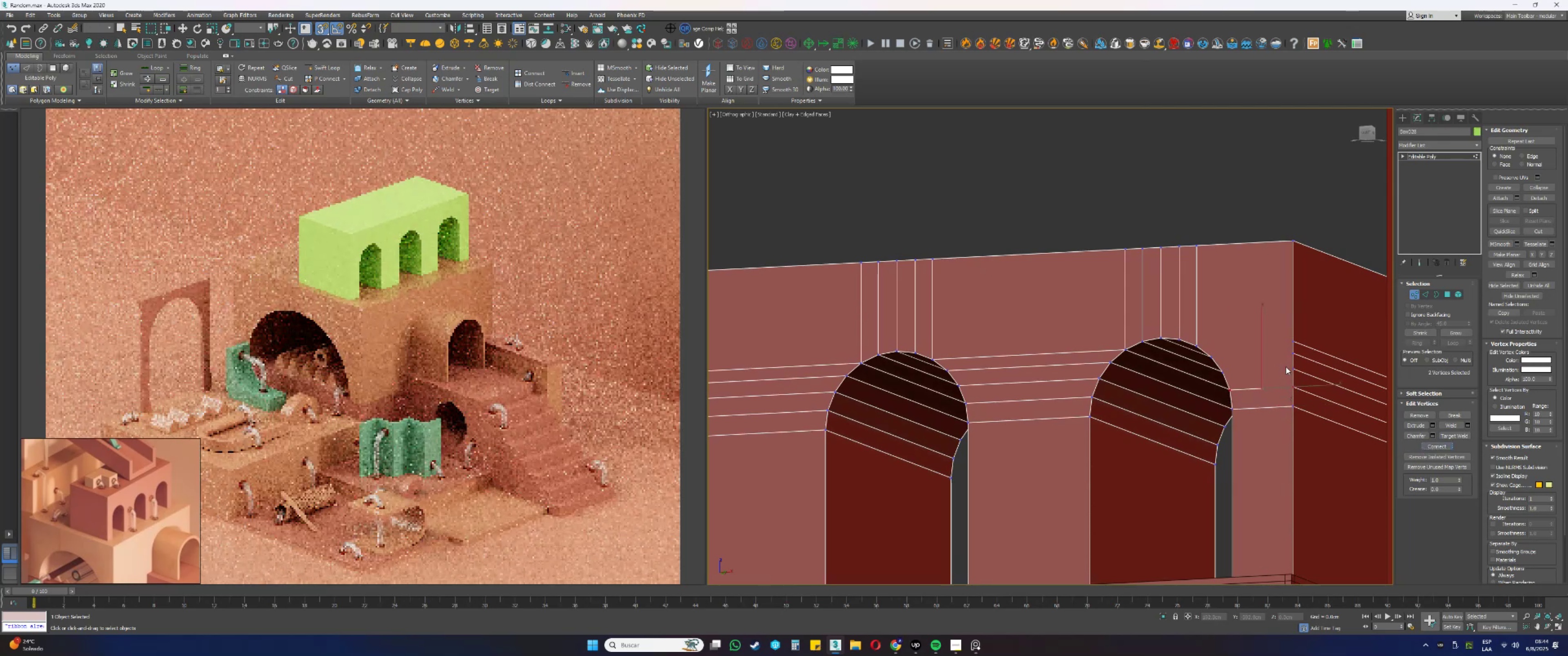 
left_click([1295, 369])
 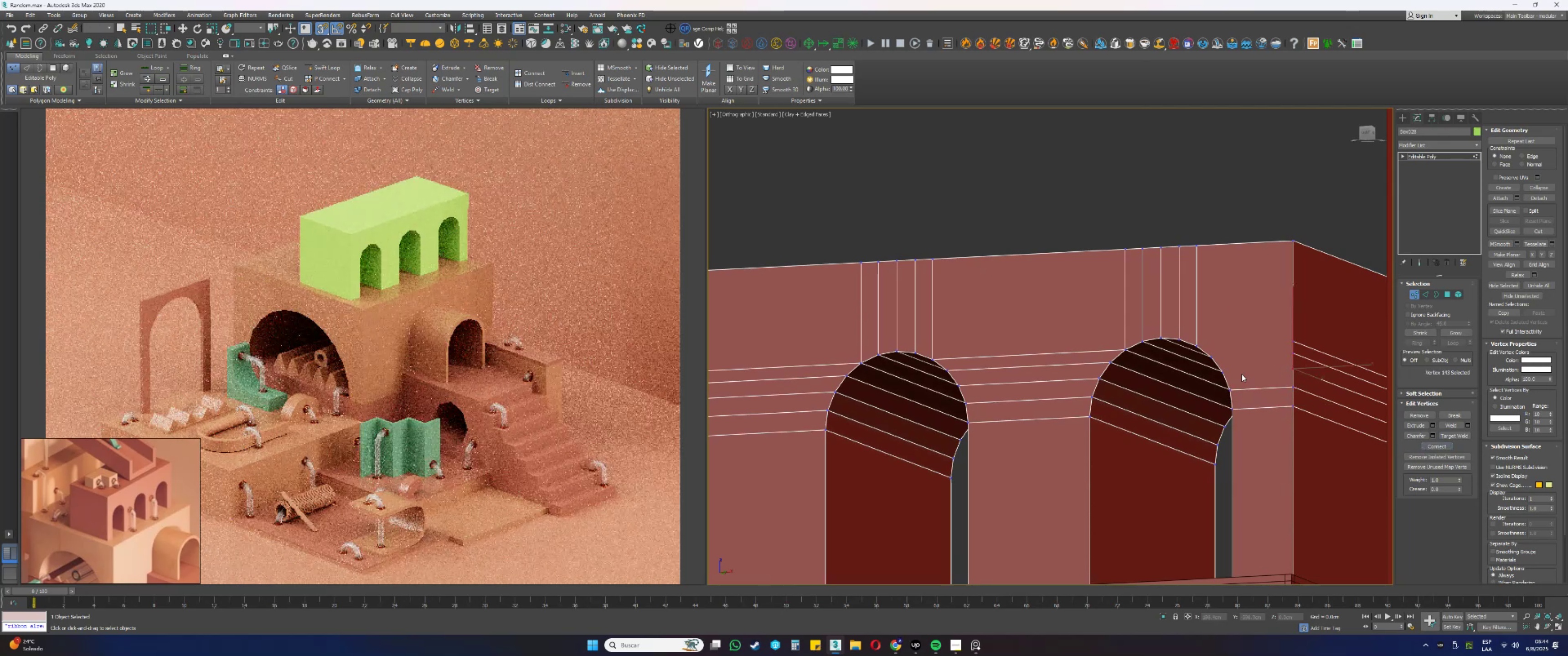 
hold_key(key=ControlLeft, duration=0.56)
left_click([1225, 371])
 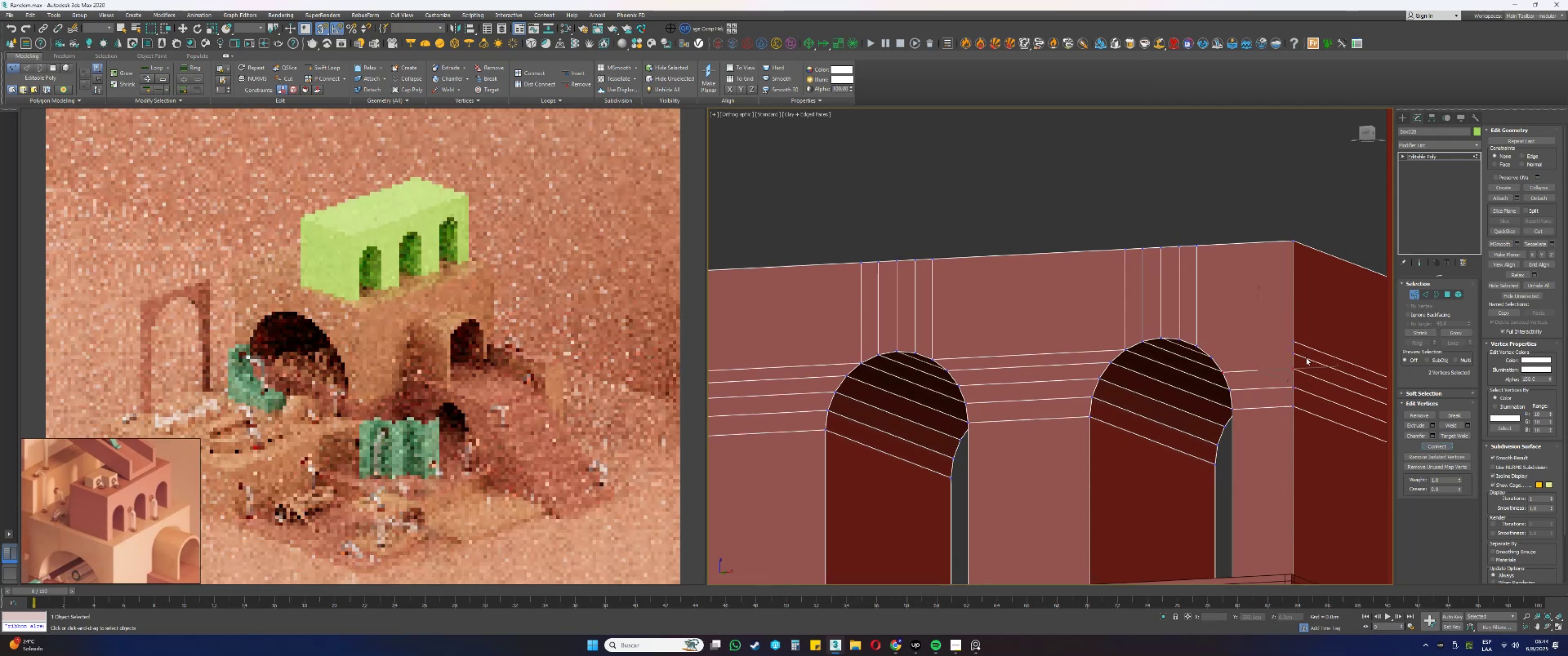 
left_click([1291, 353])
 